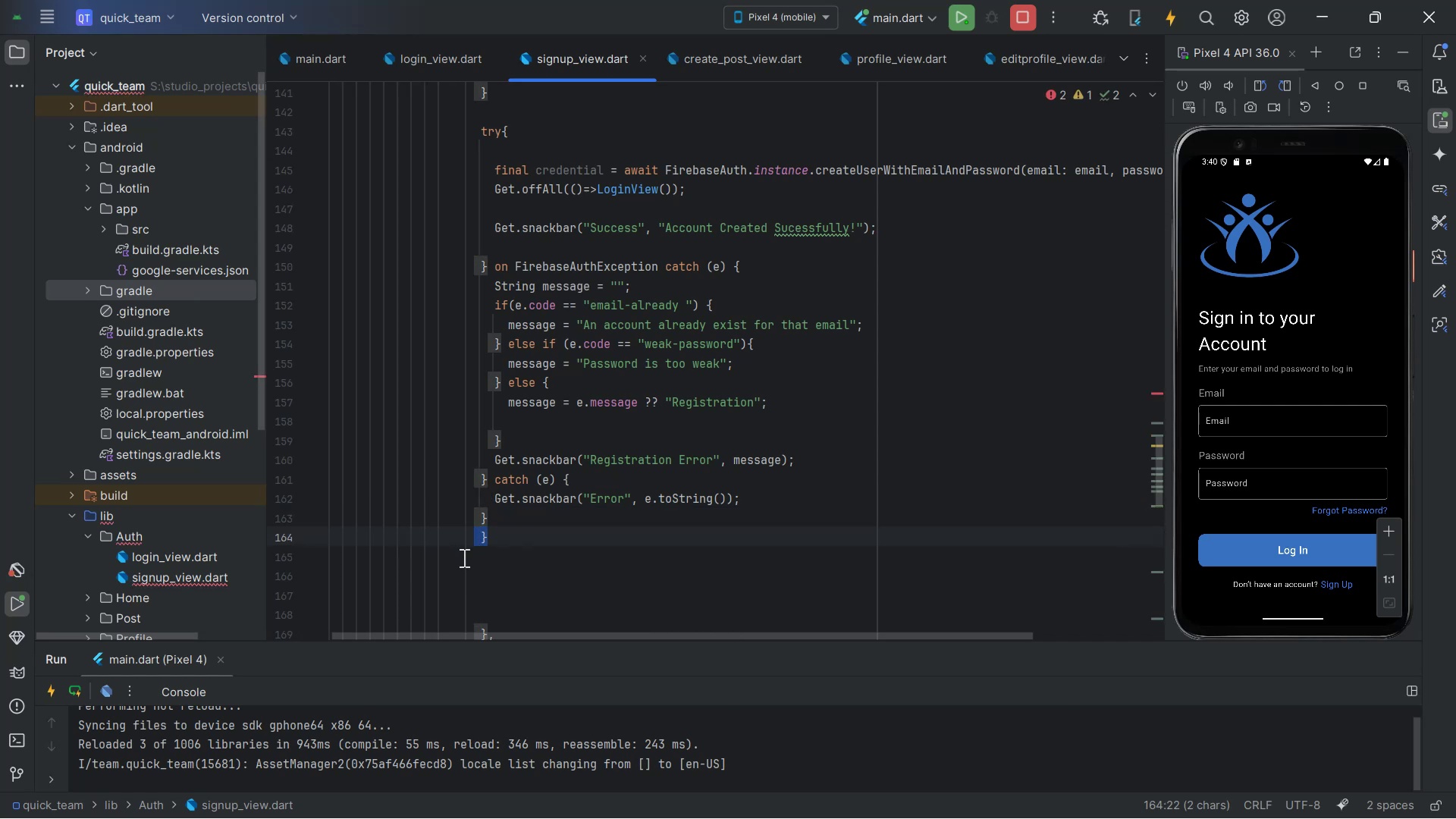 
key(Backspace)
 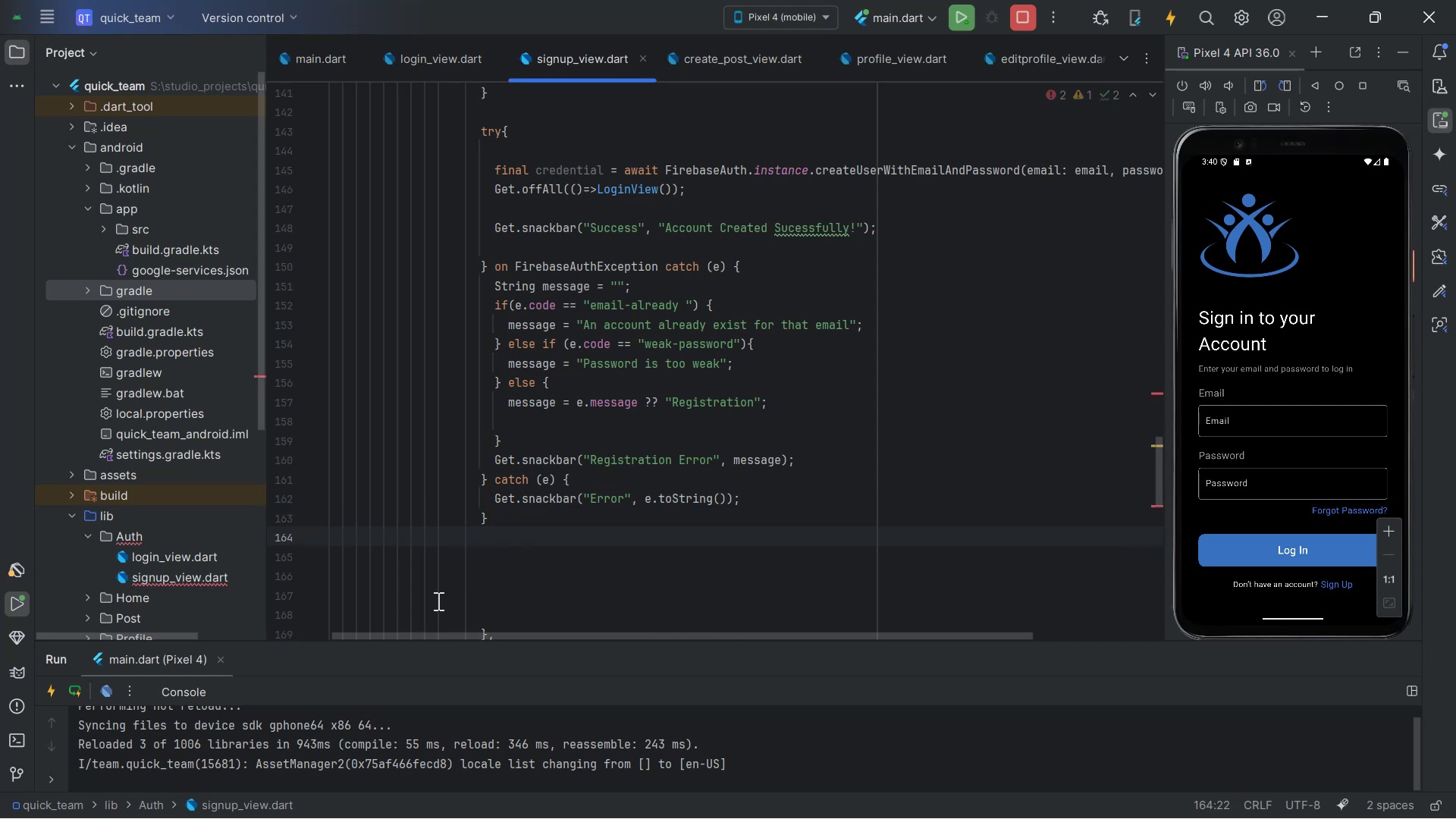 
scroll: coordinate [642, 377], scroll_direction: down, amount: 4.0
 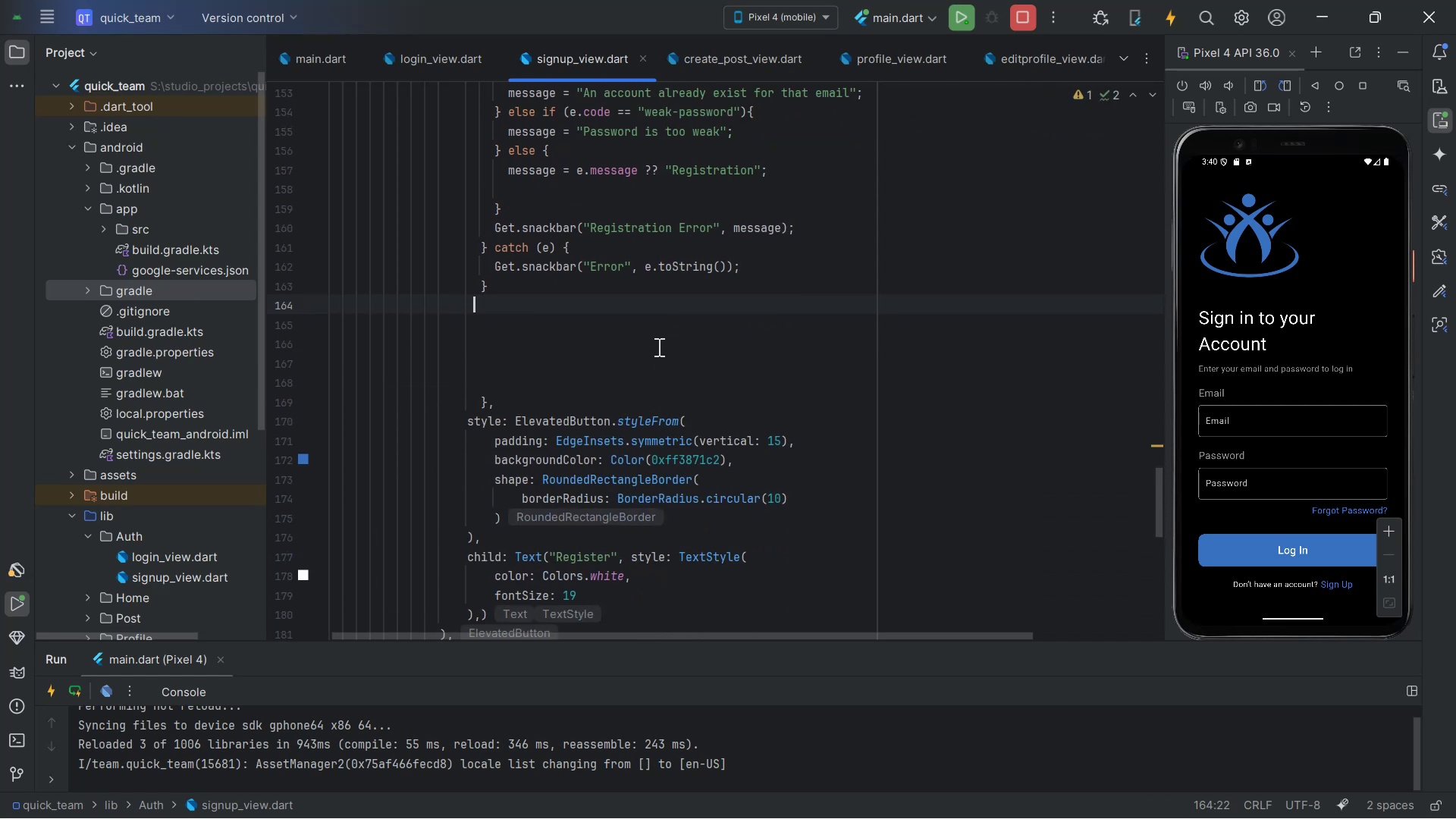 
key(Control+S)
 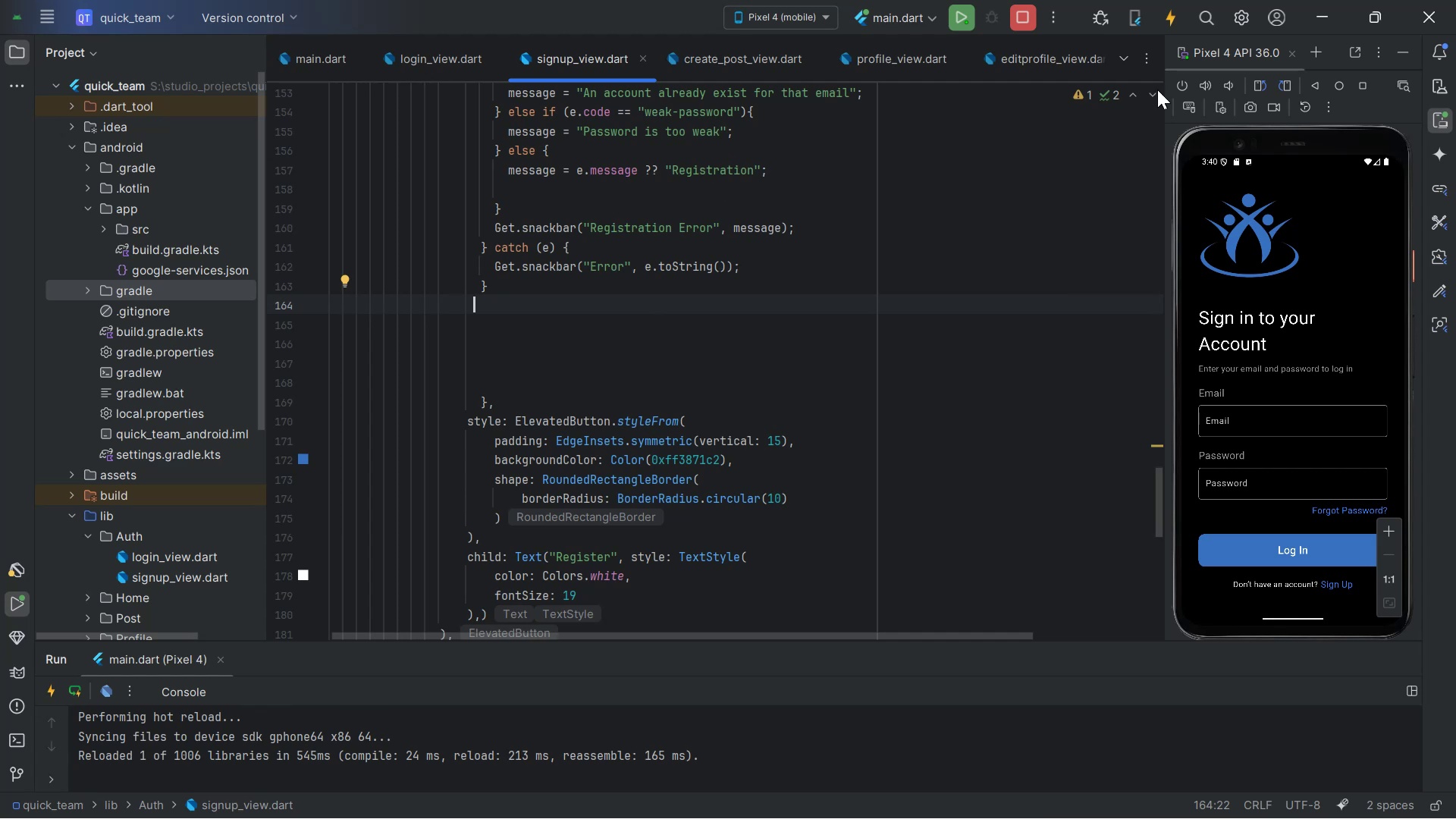 
wait(6.87)
 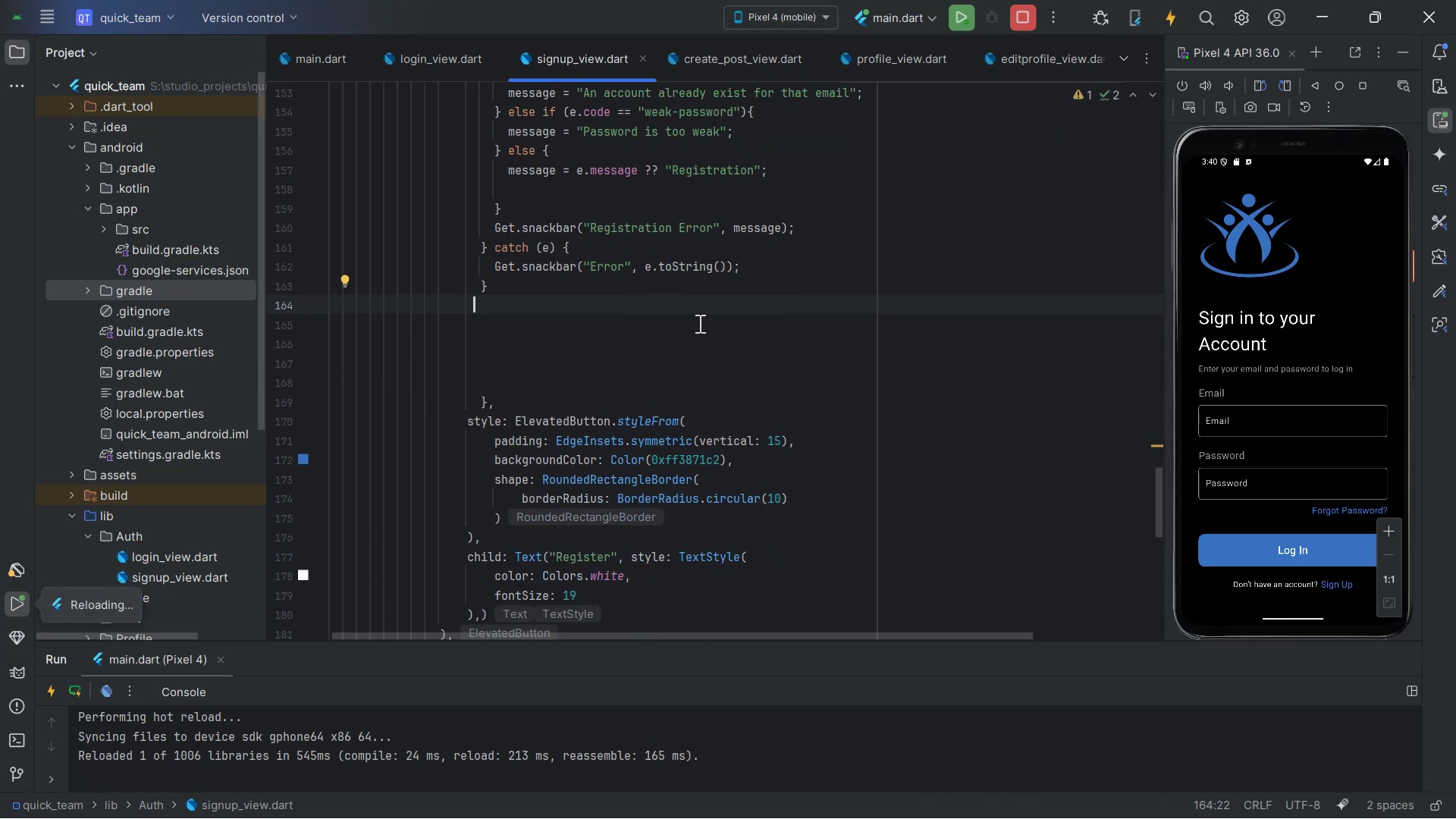 
left_click([1336, 582])
 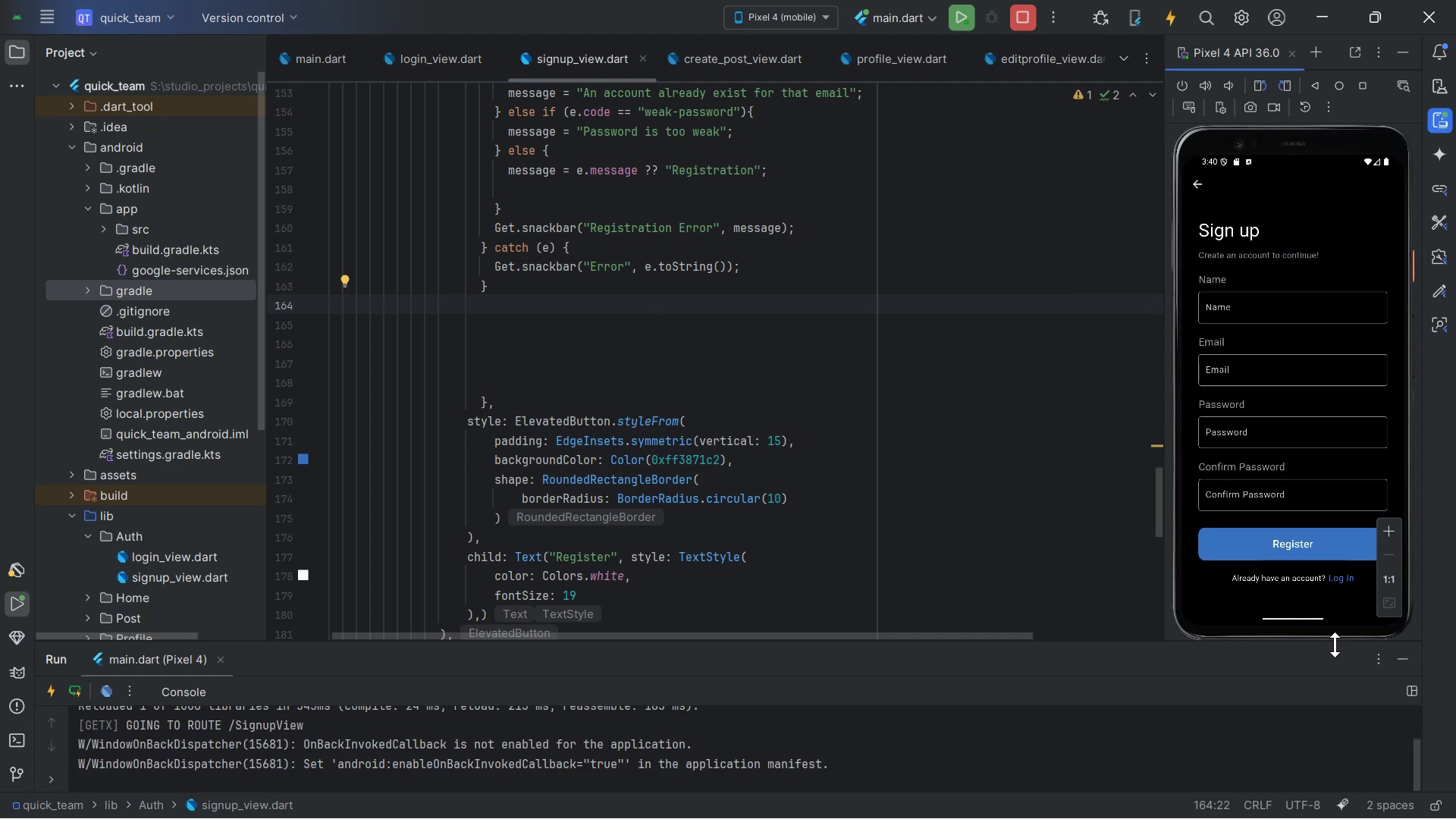 
key(Alt+AltLeft)
 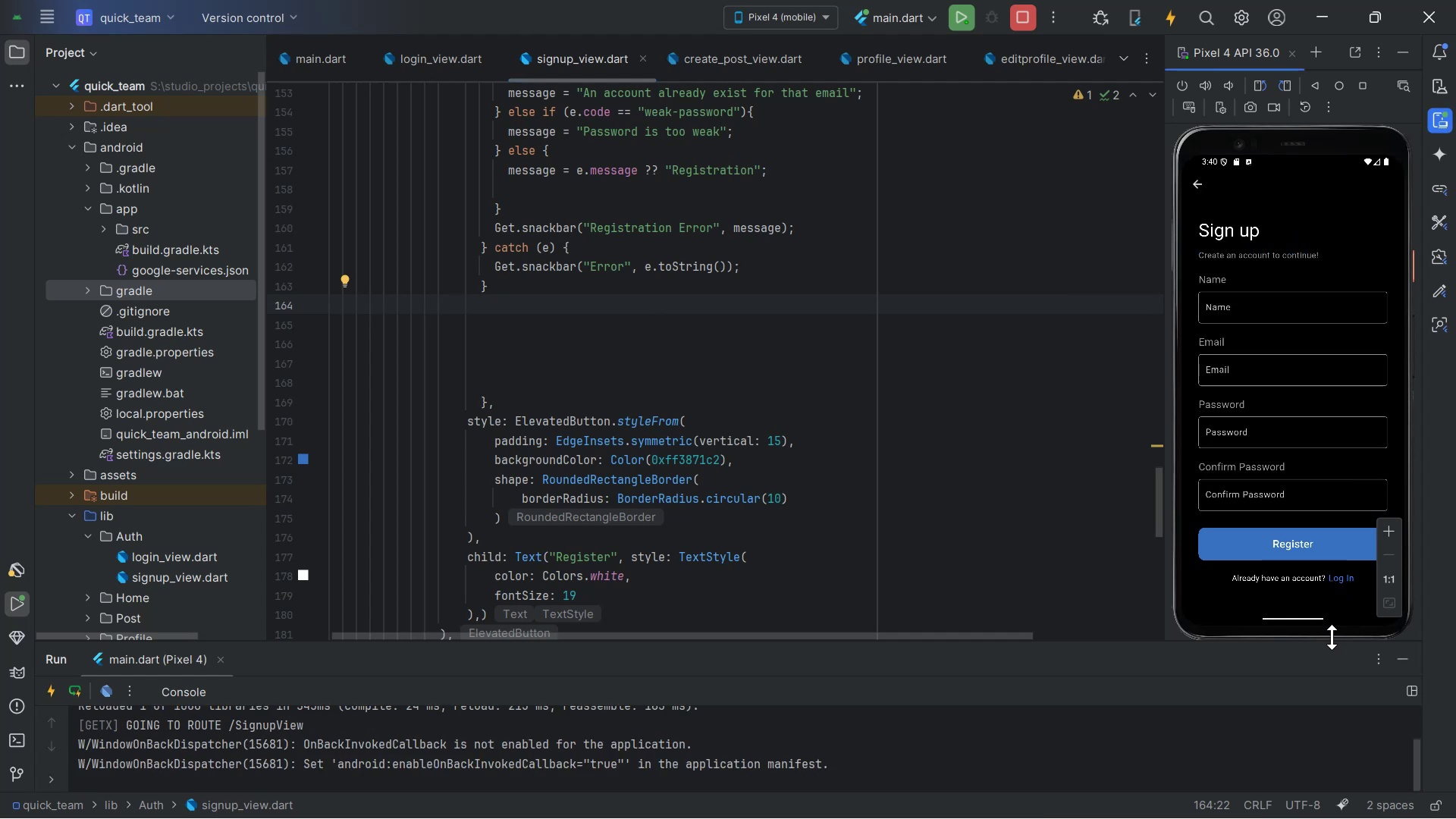 
key(Alt+Tab)
 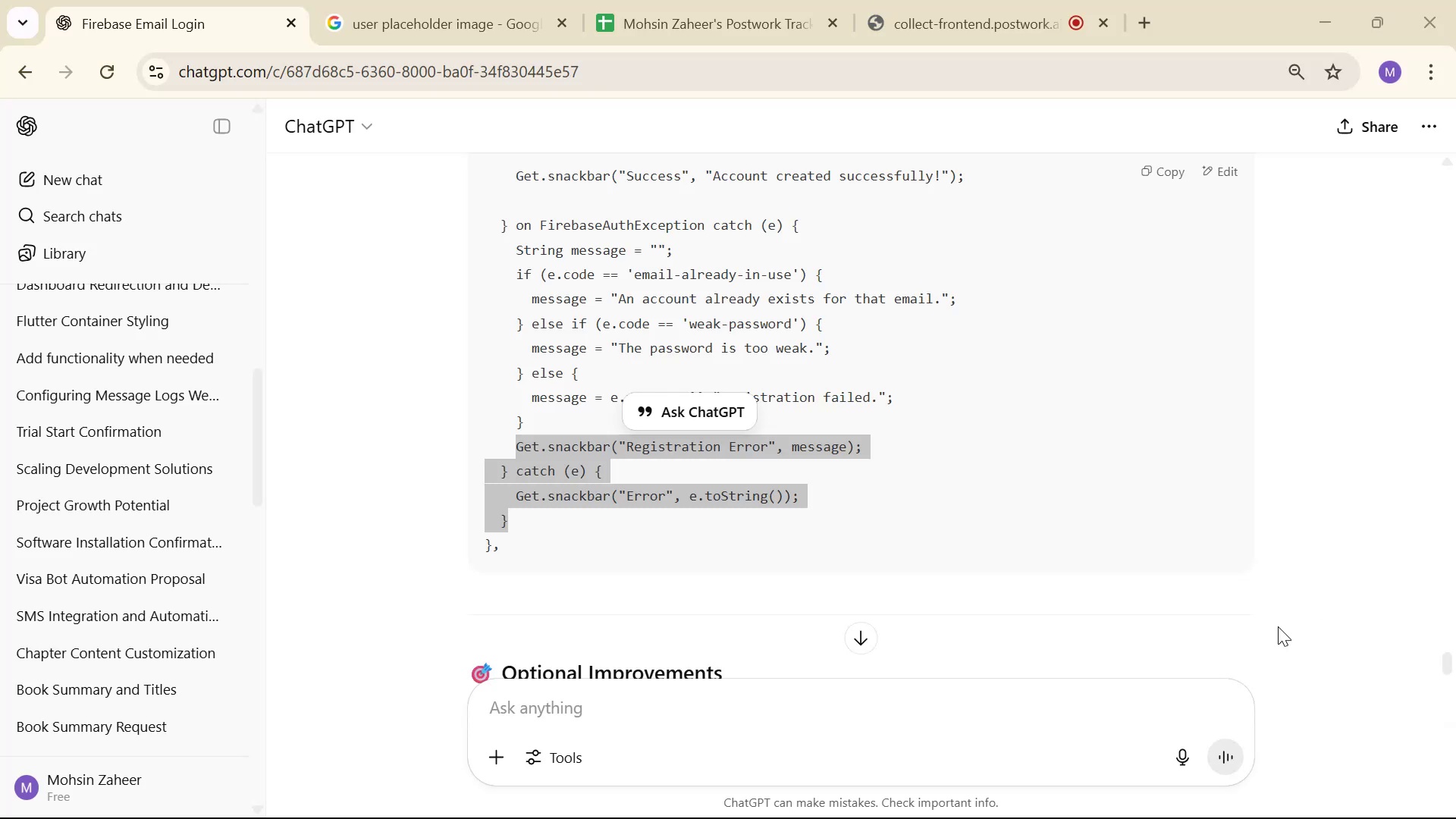 
scroll: coordinate [1017, 538], scroll_direction: down, amount: 8.0
 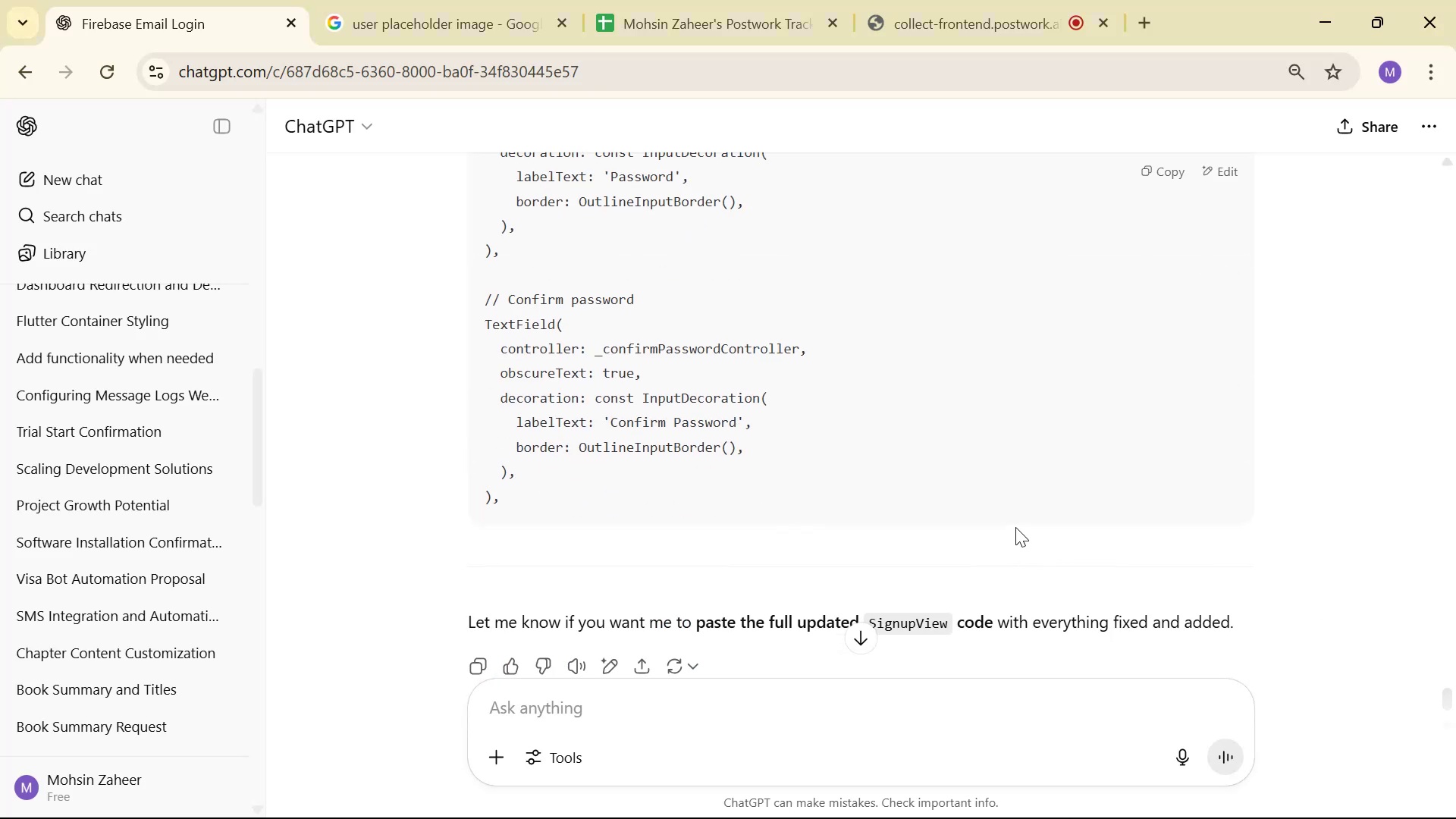 
scroll: coordinate [1015, 526], scroll_direction: up, amount: 1.0
 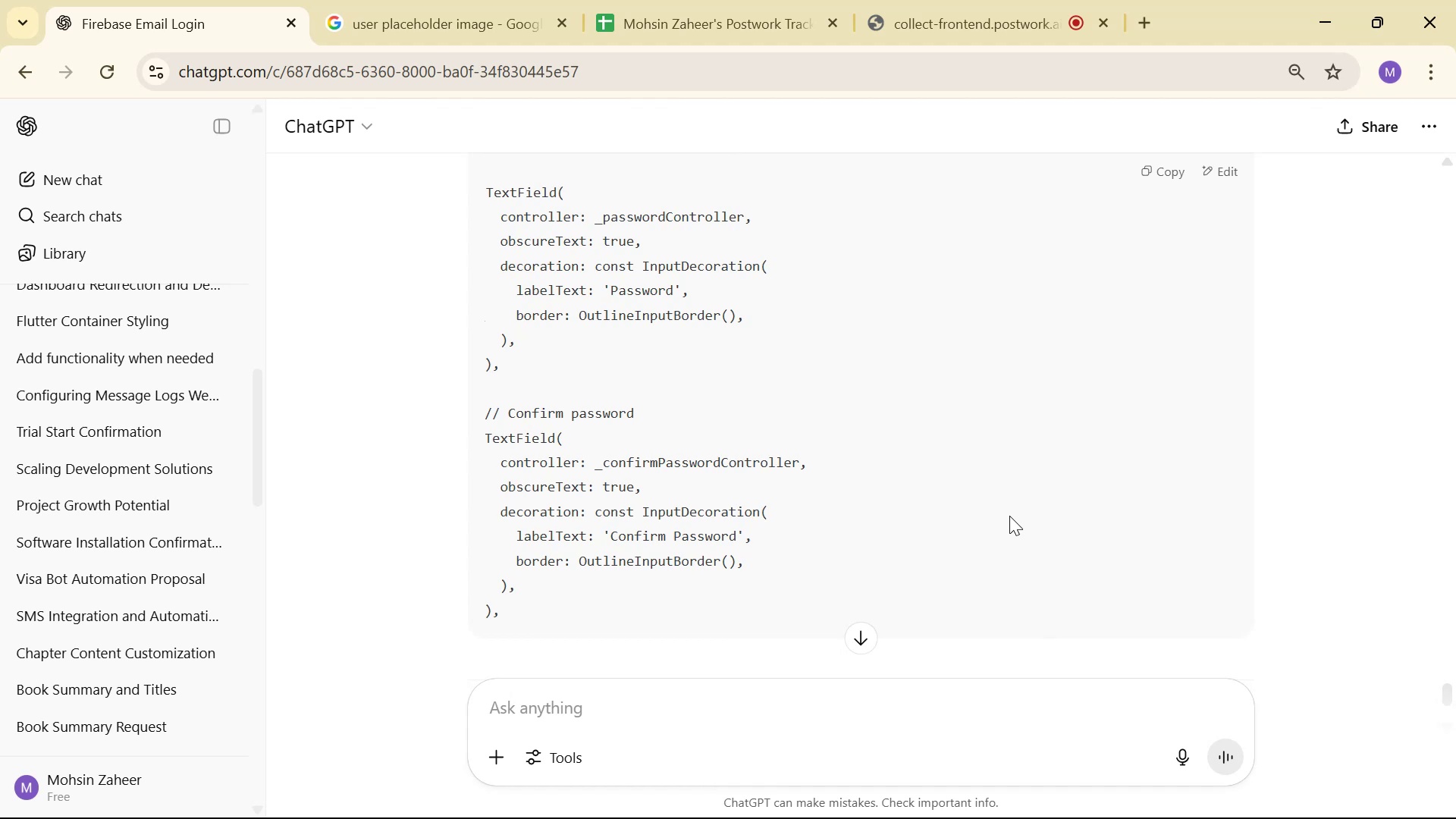 
wait(6.6)
 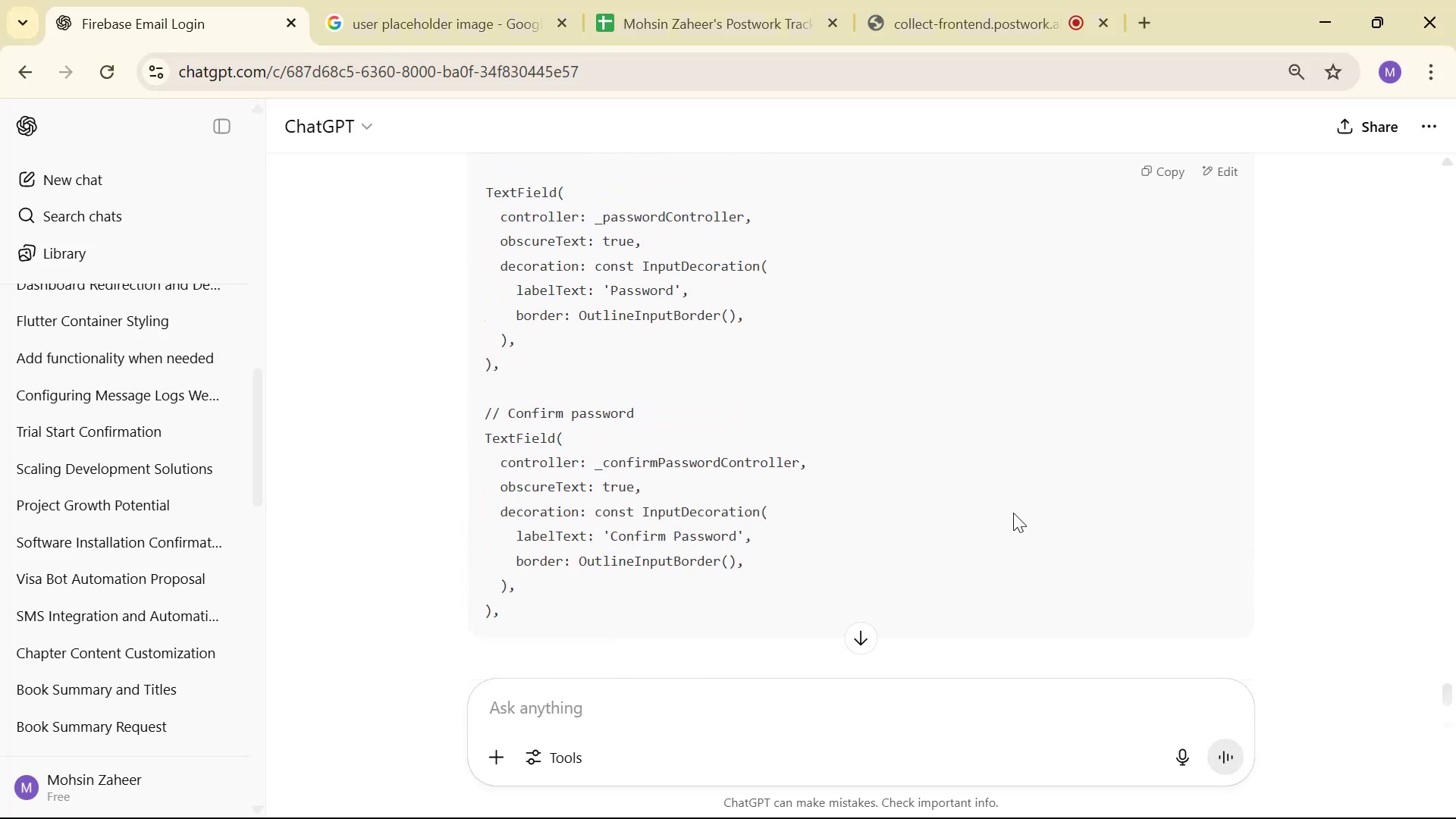 
hold_key(key=Tab, duration=0.31)
 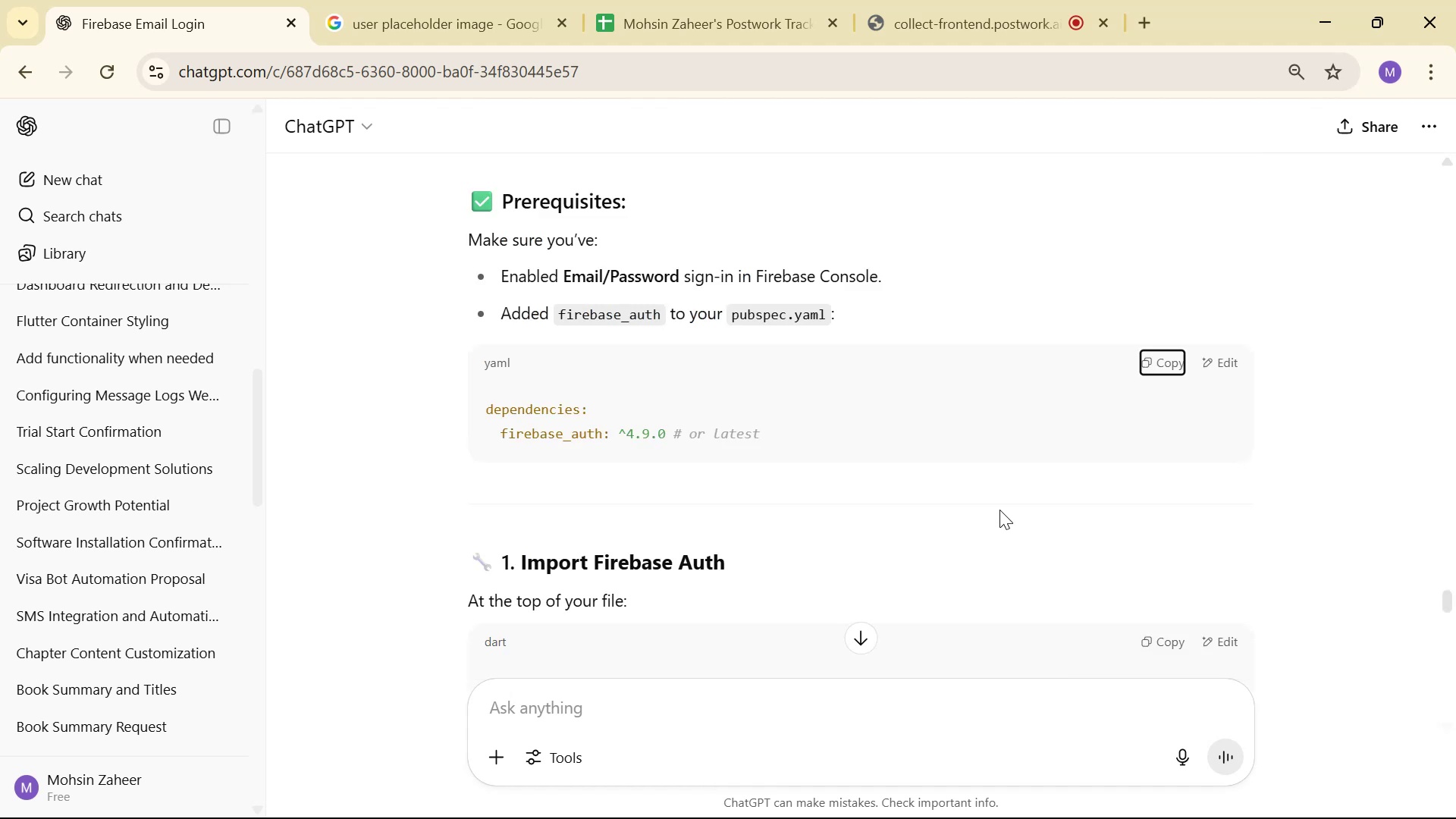 
scroll: coordinate [896, 507], scroll_direction: down, amount: 17.0
 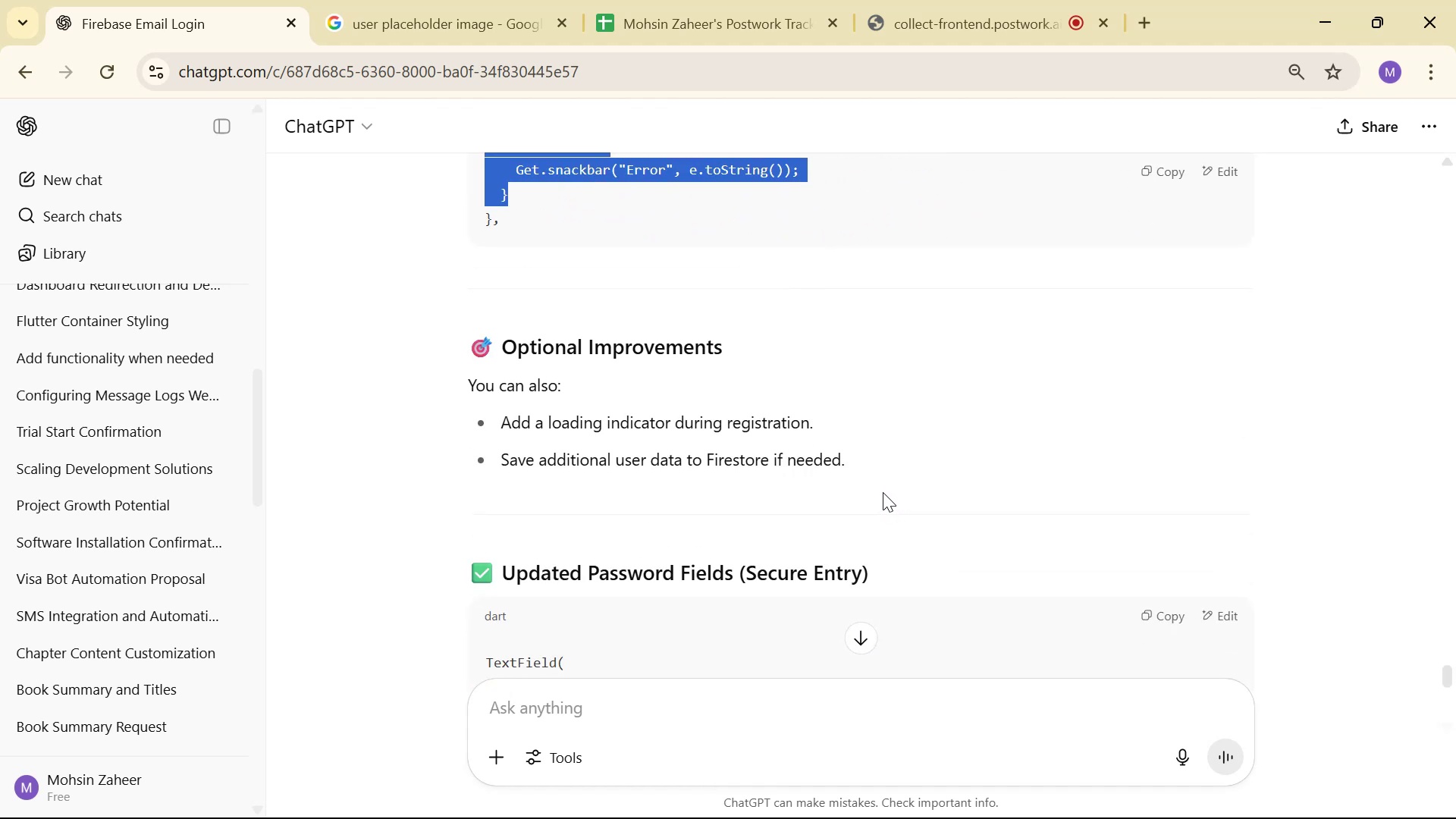 
hold_key(key=Tab, duration=0.49)
 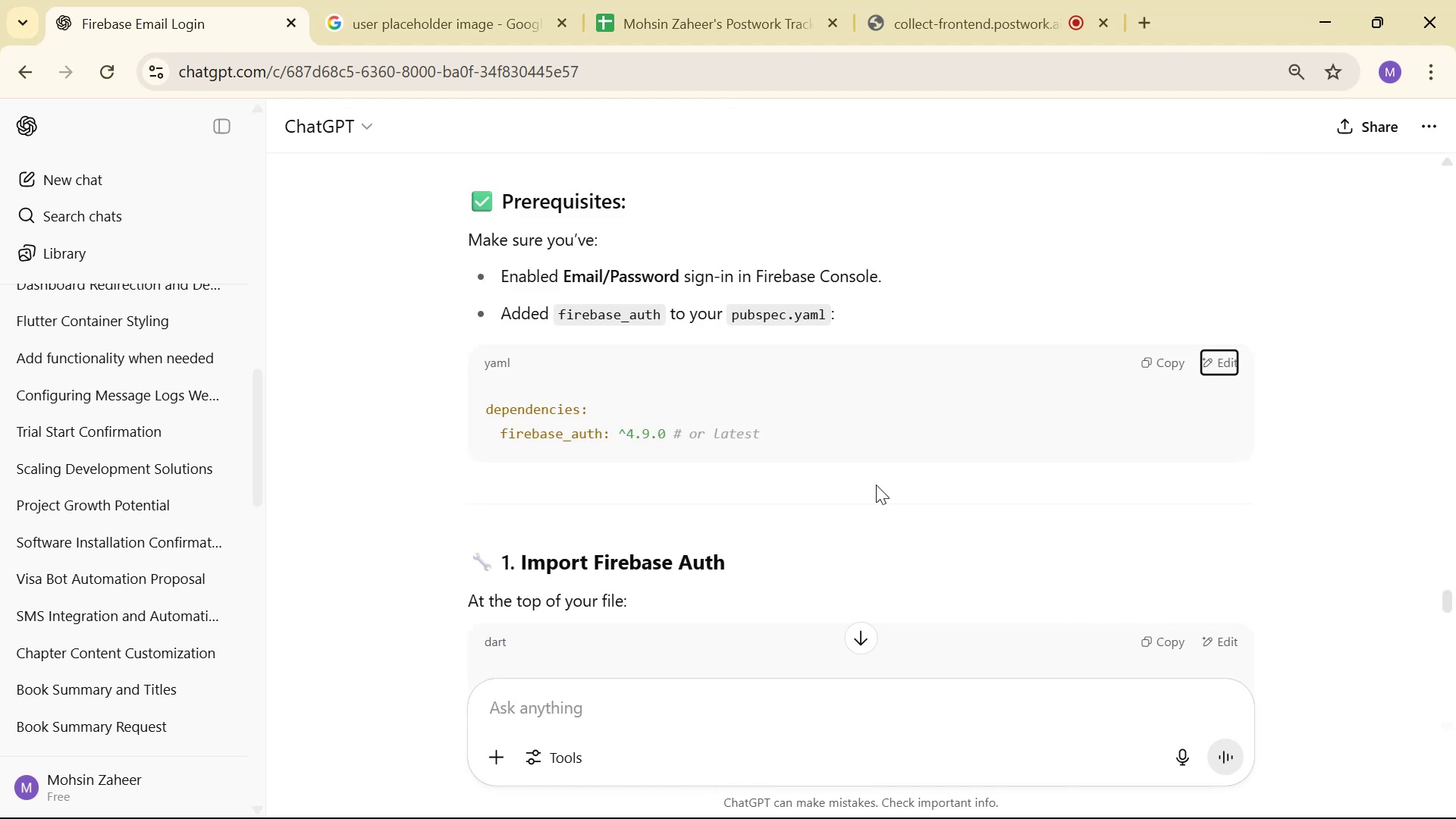 
scroll: coordinate [836, 507], scroll_direction: down, amount: 16.0
 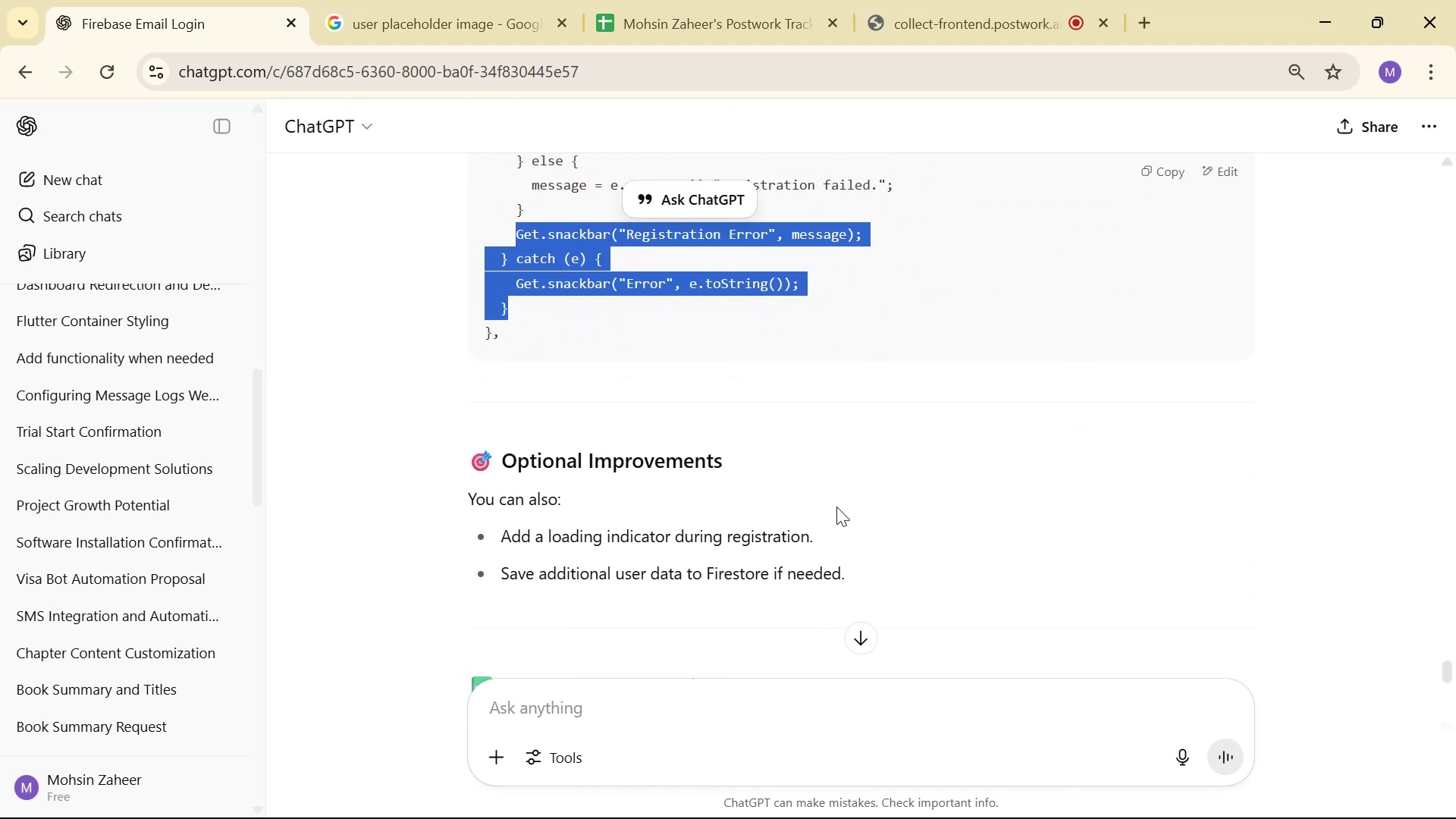 
hold_key(key=Tab, duration=1.53)
 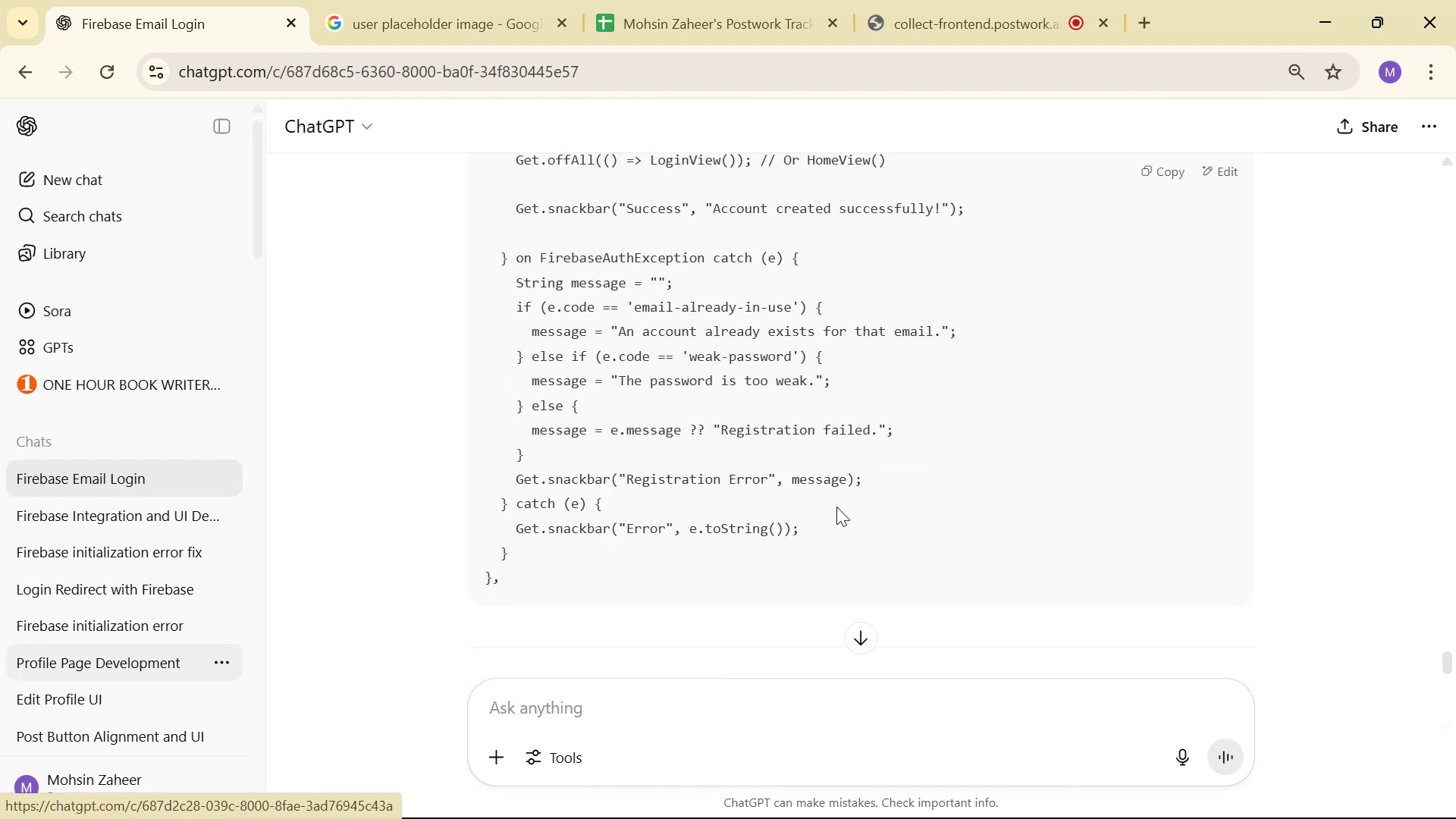 
hold_key(key=Tab, duration=1.53)
 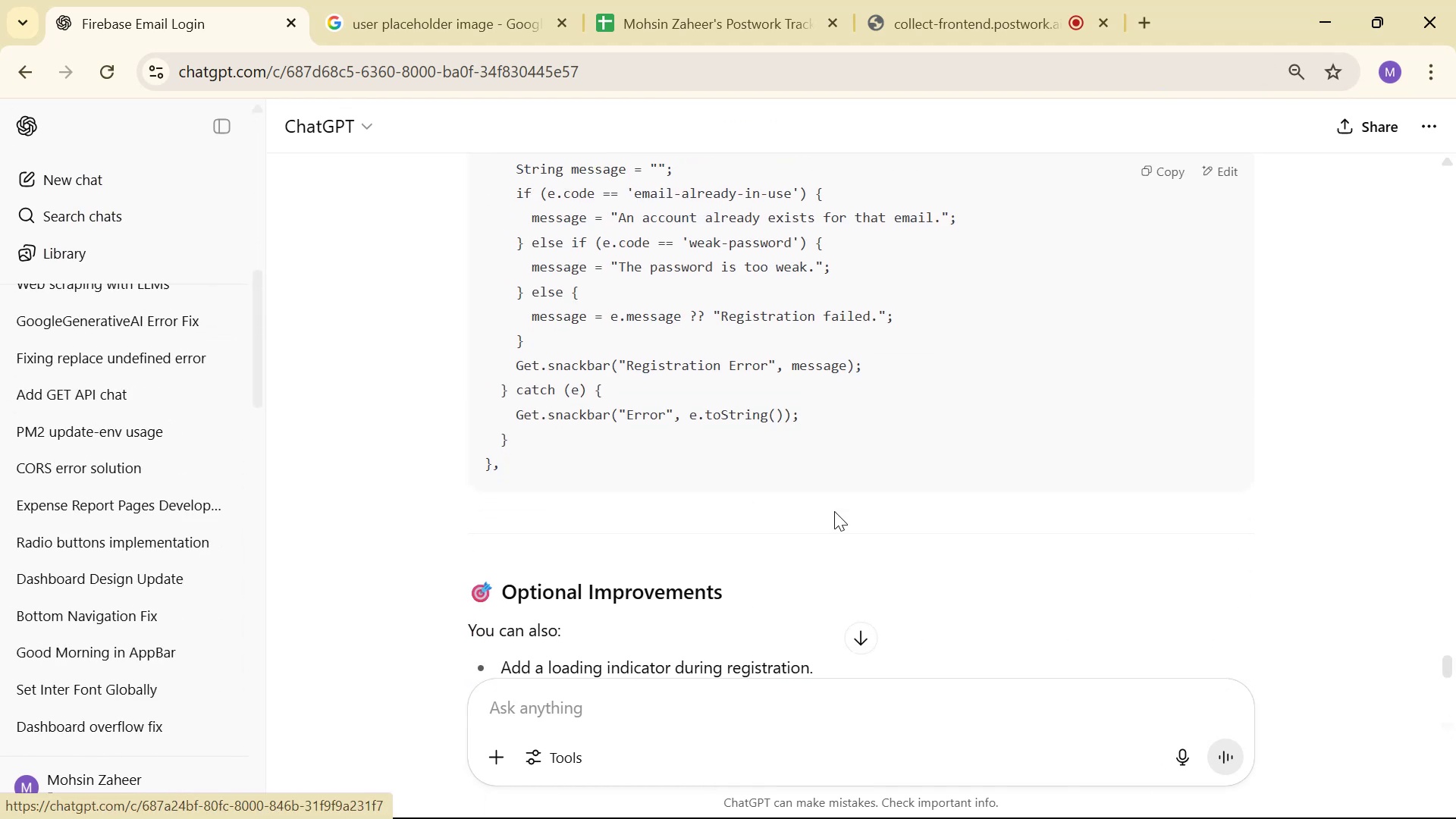 
scroll: coordinate [834, 511], scroll_direction: down, amount: 1.0
 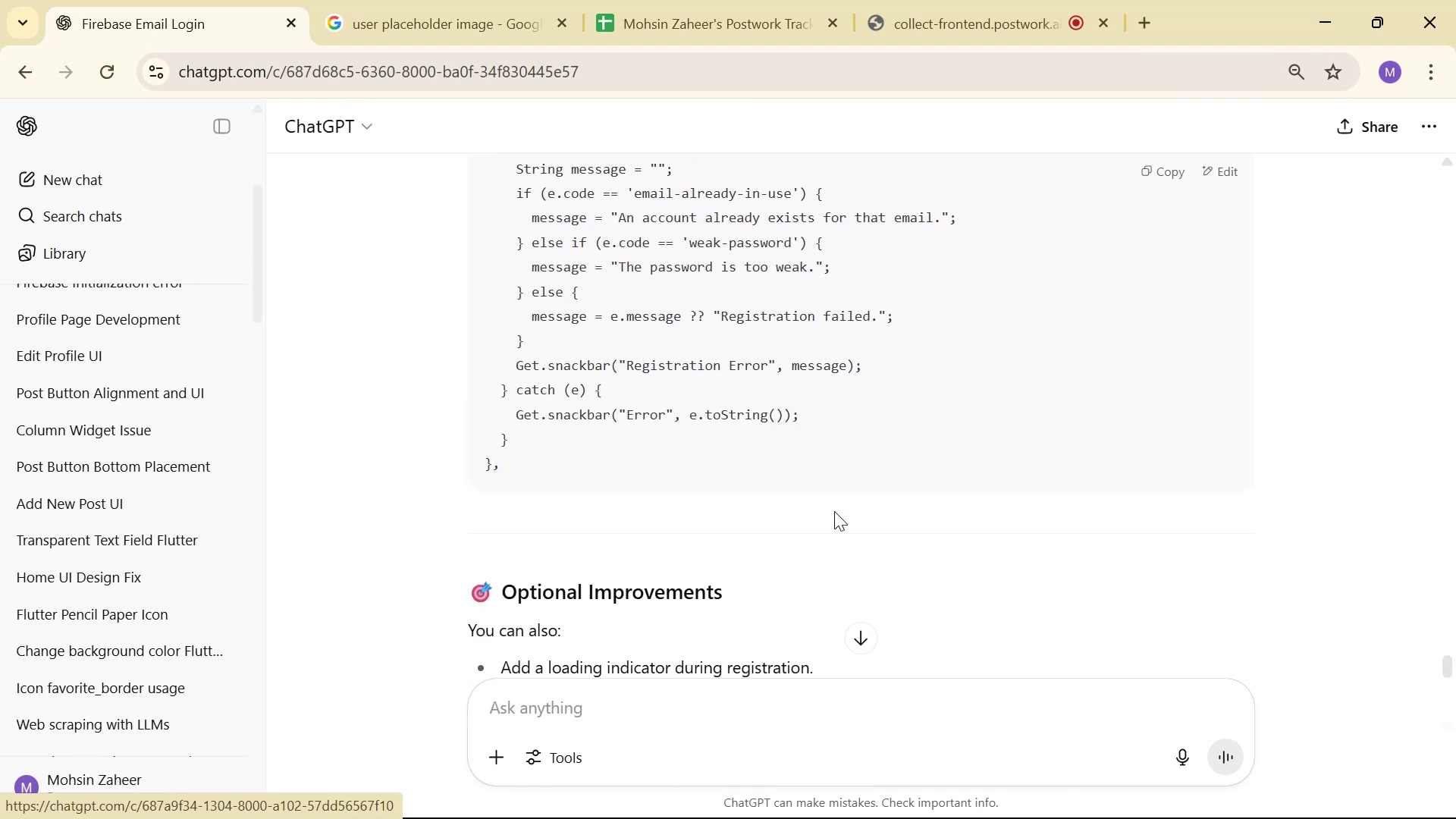 
hold_key(key=Tab, duration=1.53)
 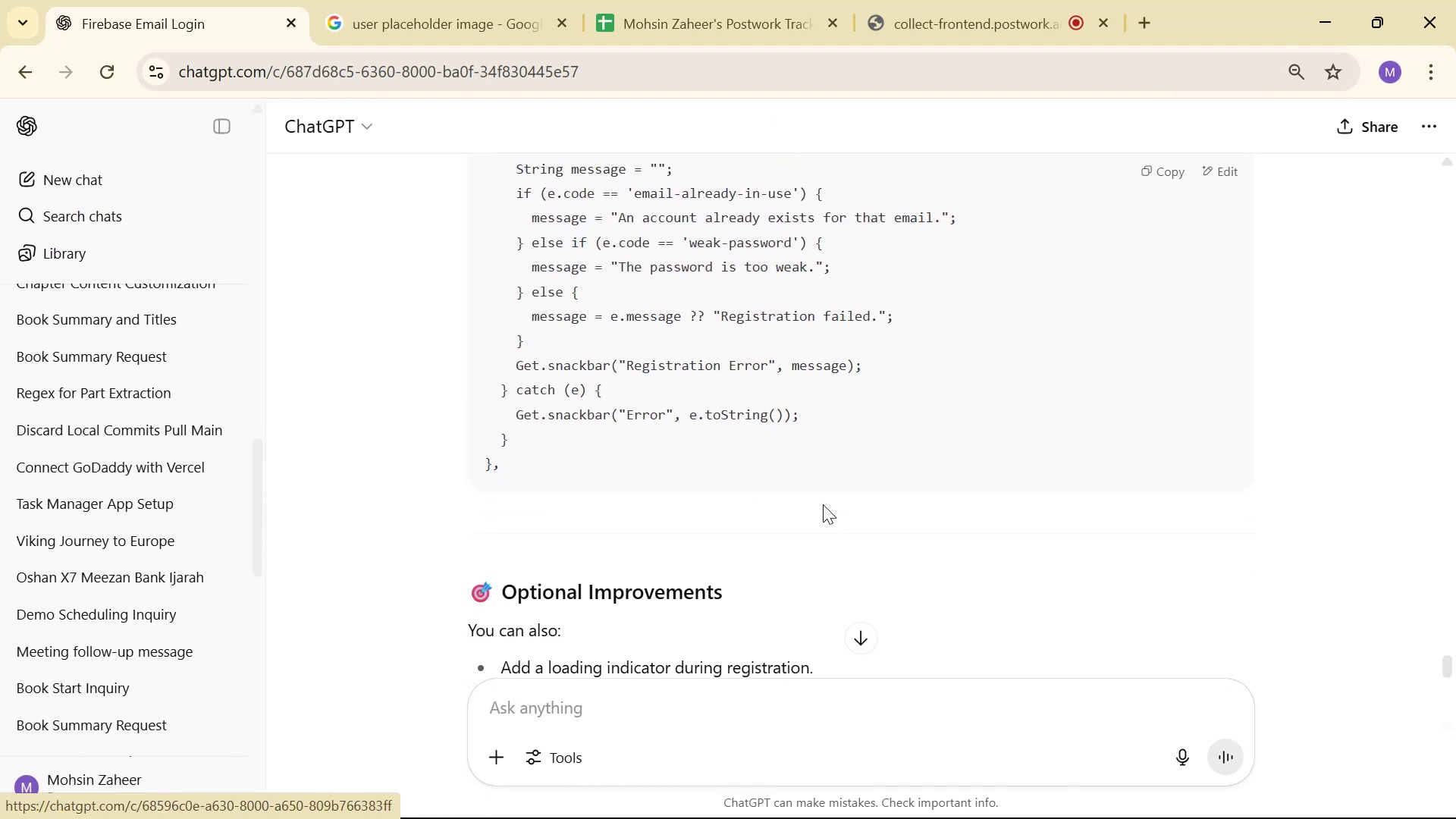 
hold_key(key=Tab, duration=1.52)
 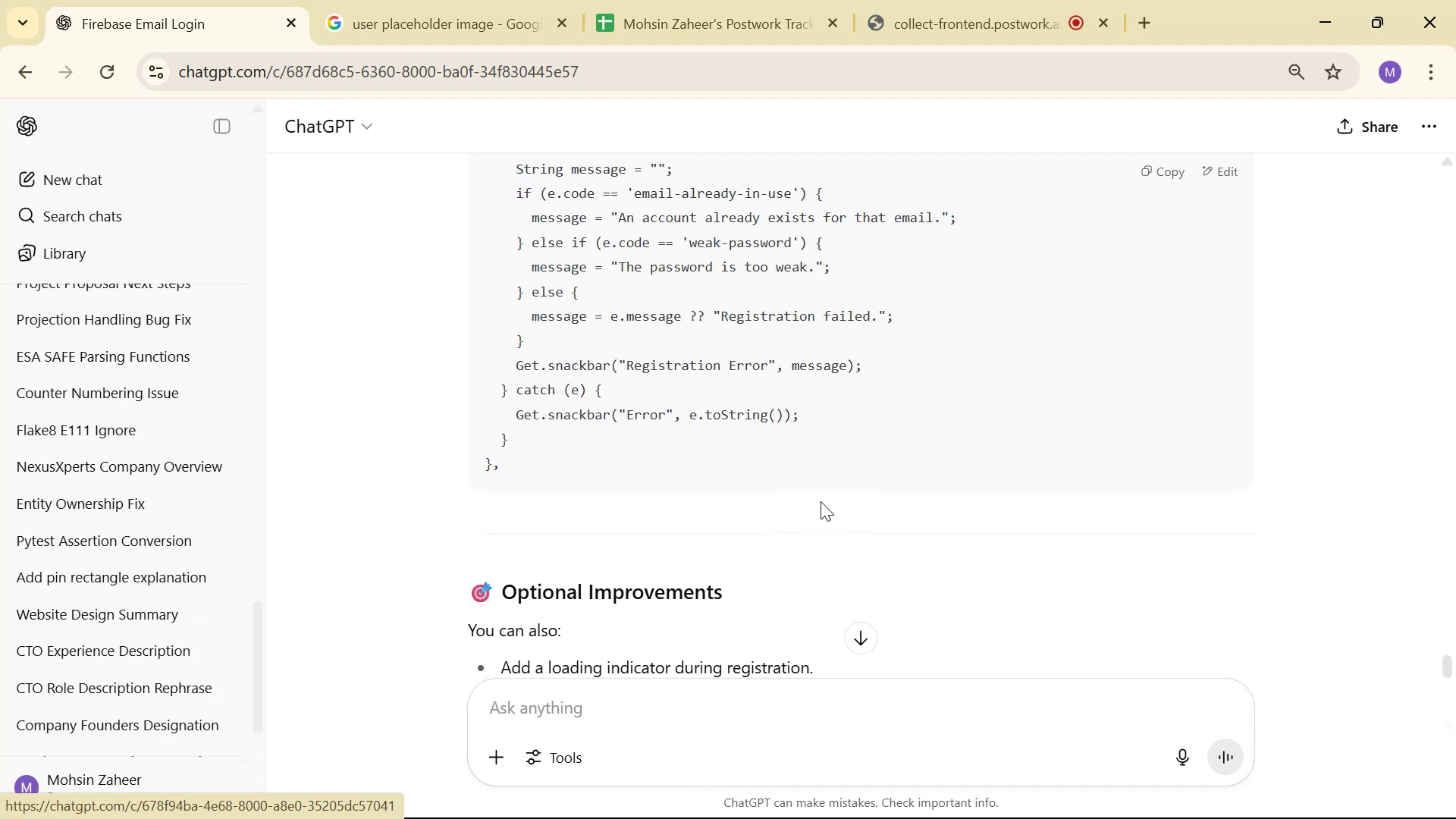 
hold_key(key=Tab, duration=1.52)
 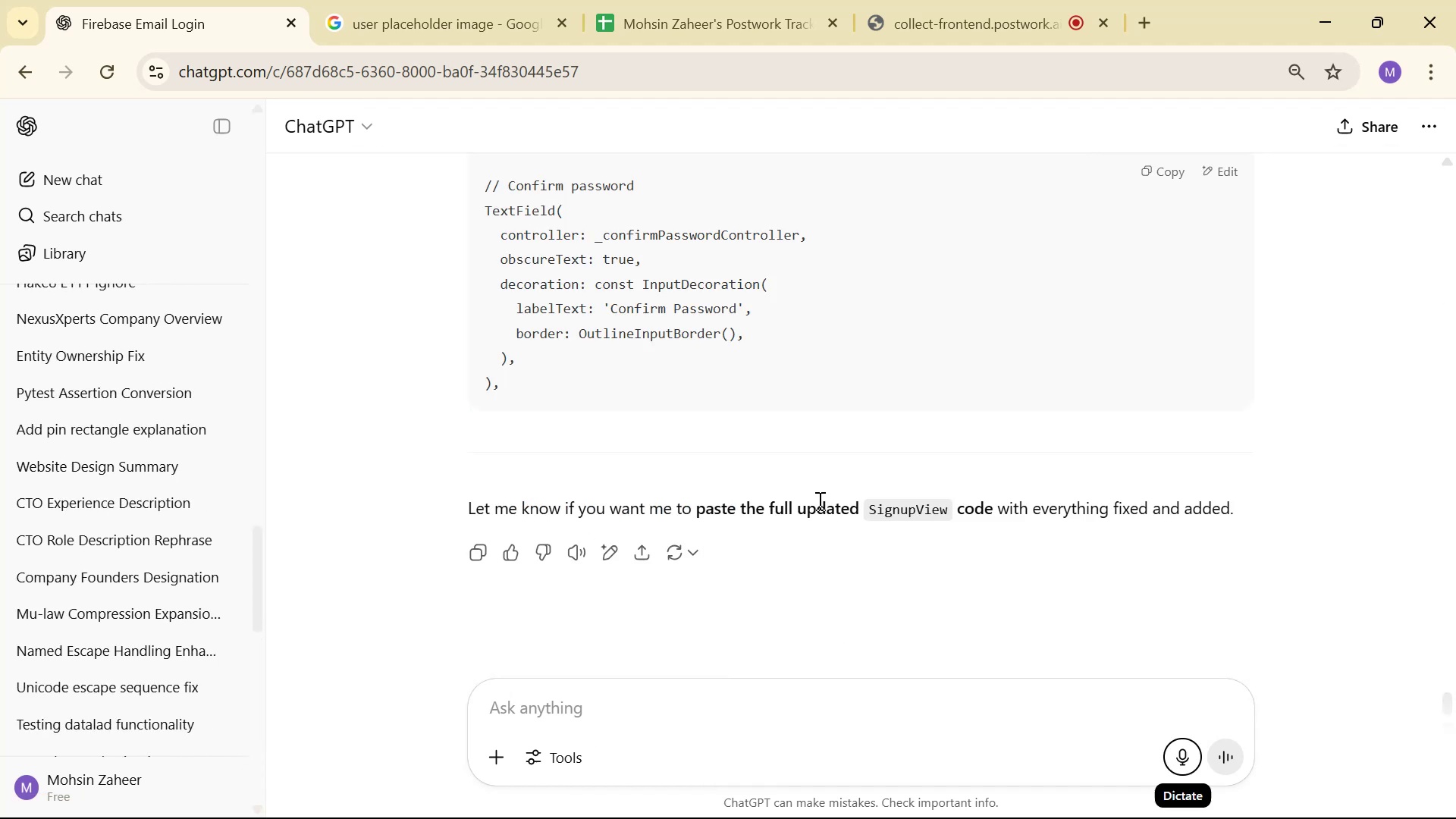 
hold_key(key=Tab, duration=1.5)
 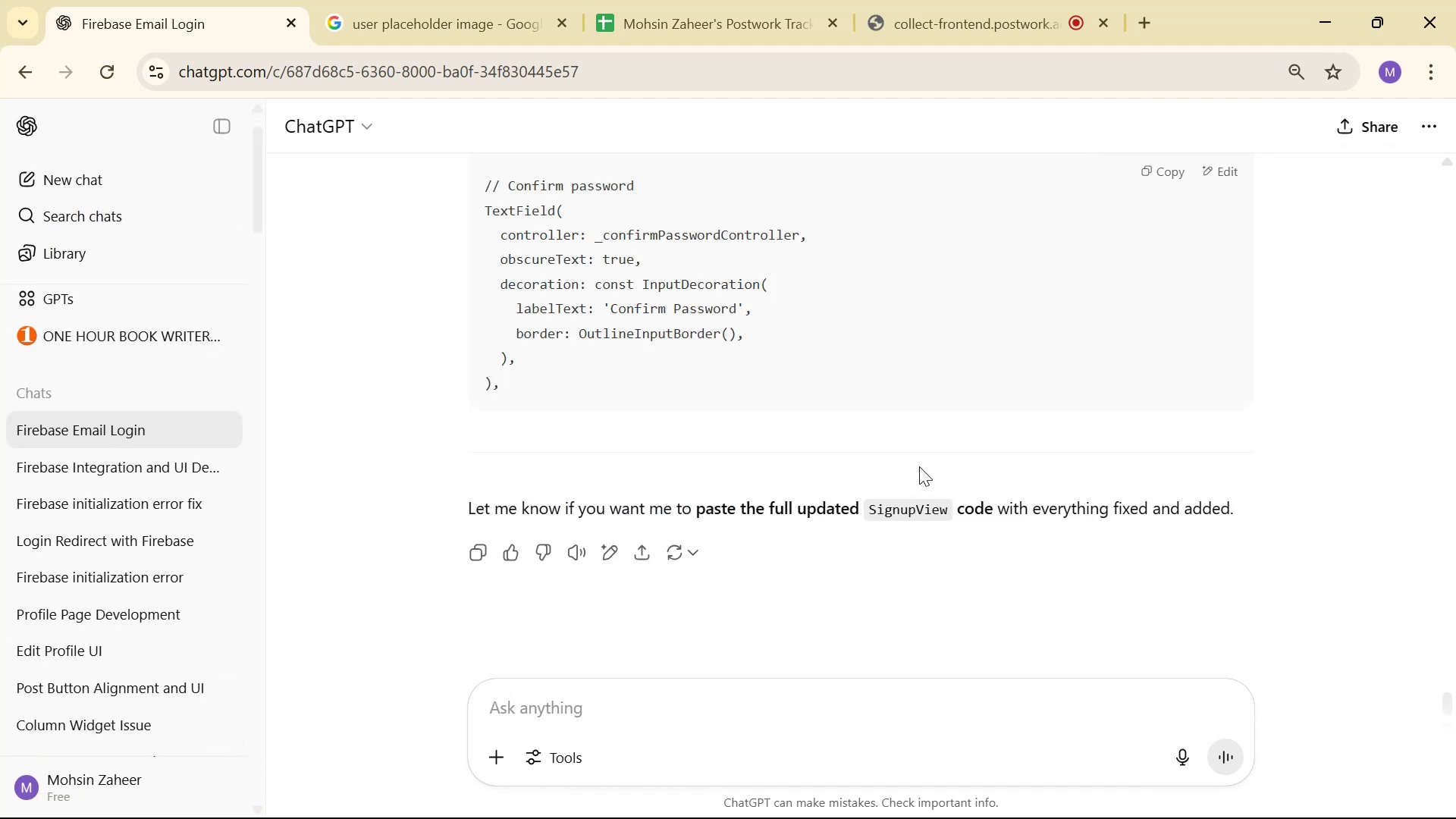 
scroll: coordinate [917, 468], scroll_direction: up, amount: 2.0
 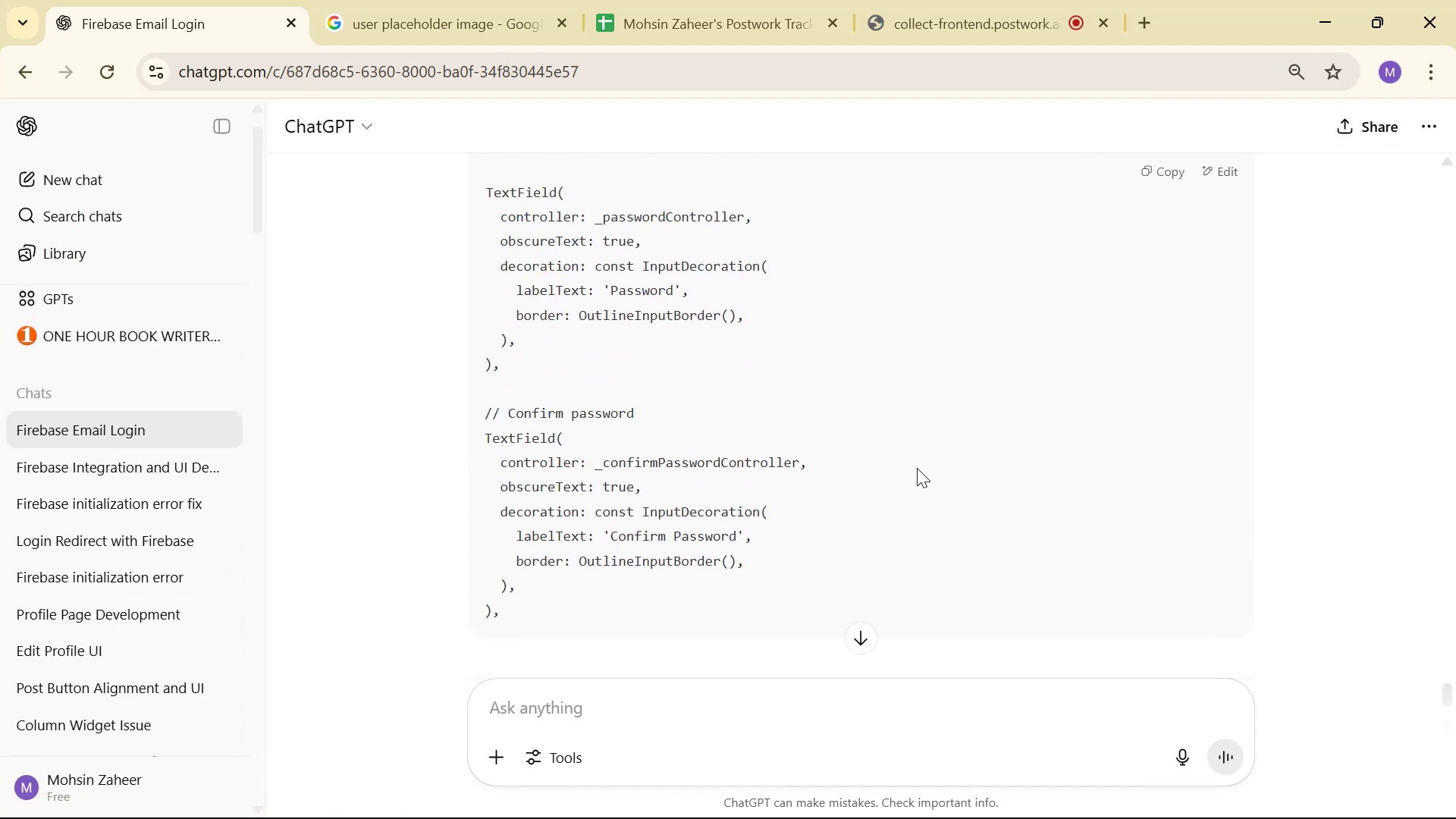 
key(Alt+AltLeft)
 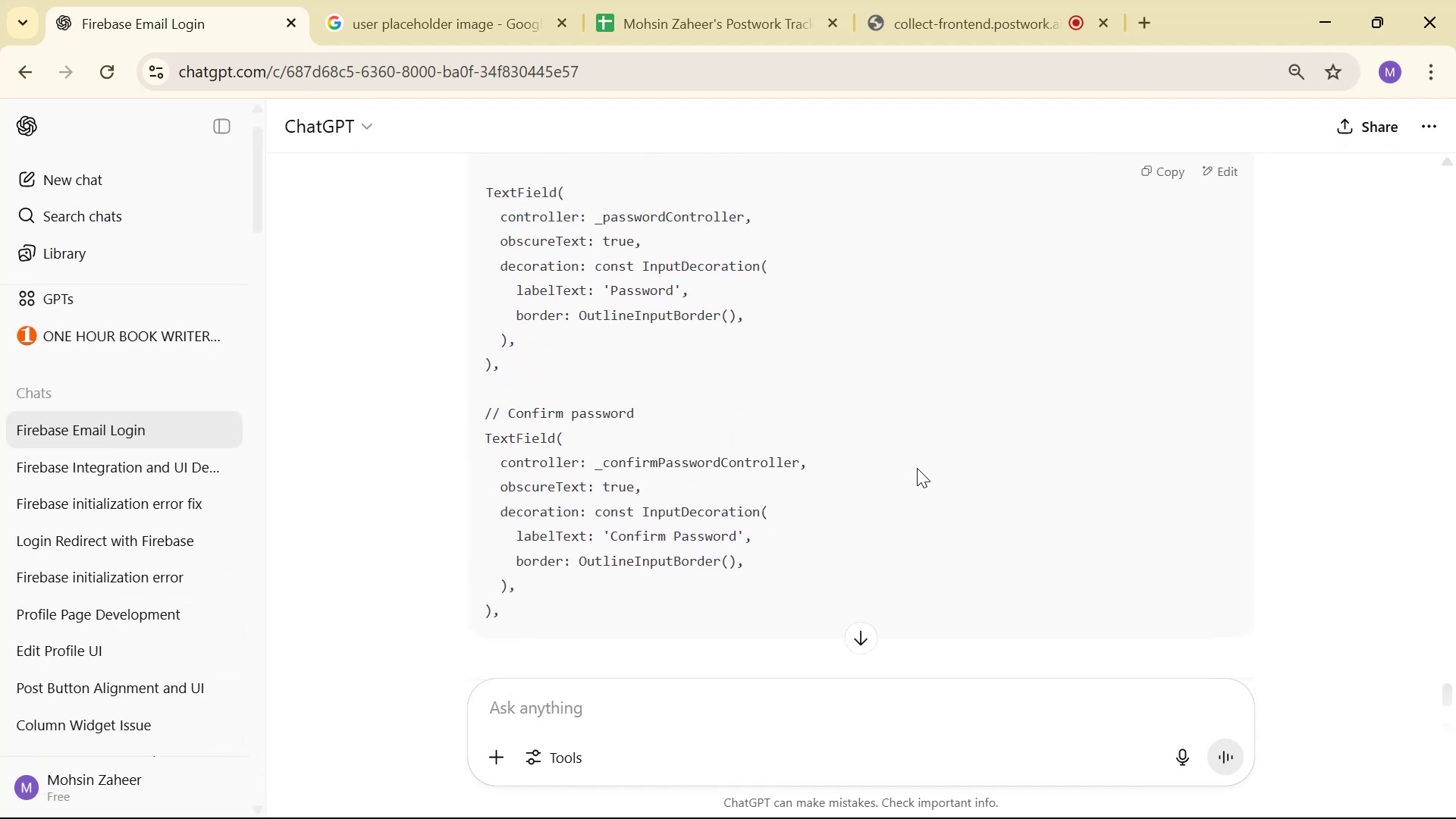 
key(Alt+Tab)
 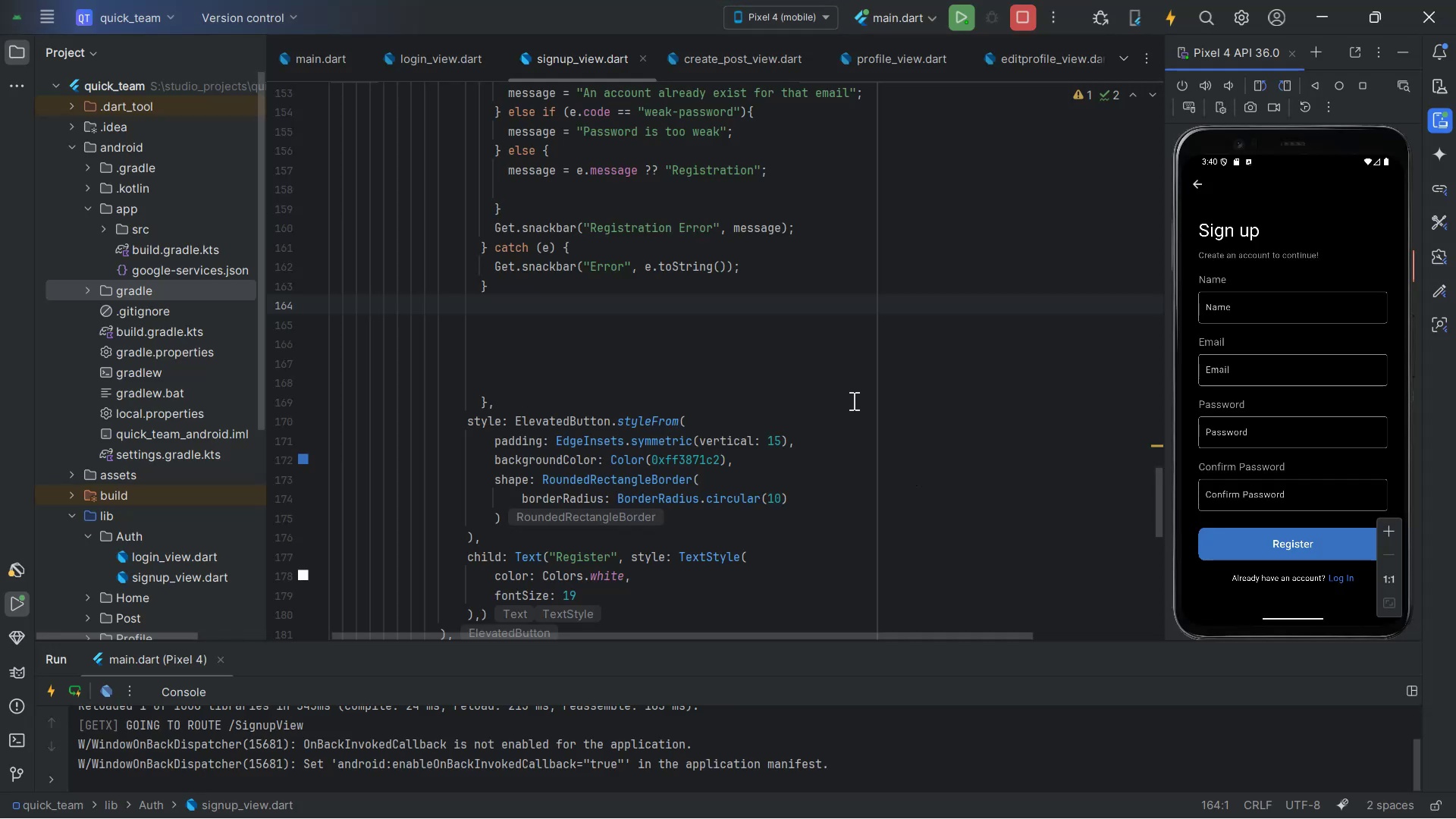 
key(Control+S)
 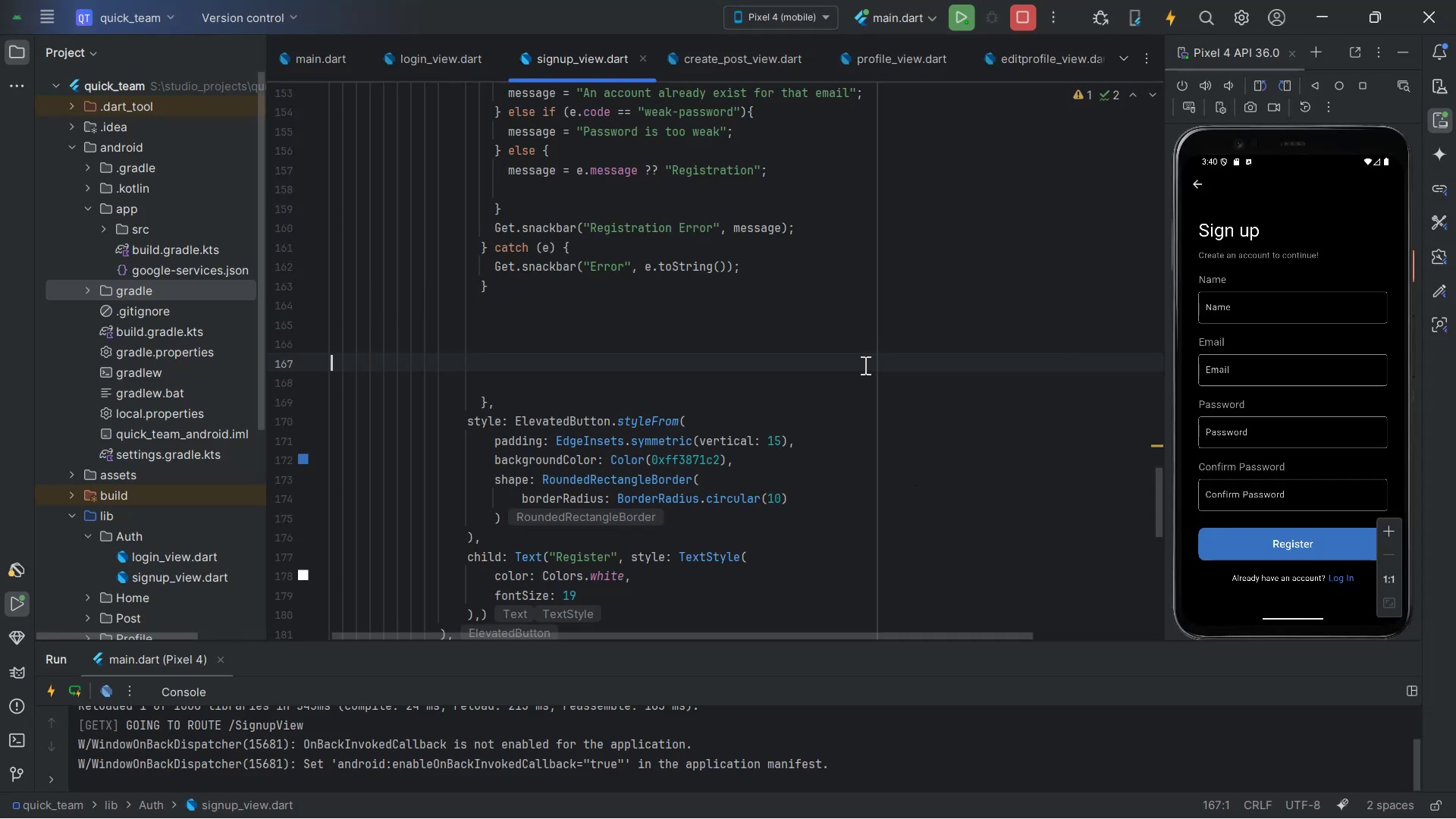 
key(Control+S)
 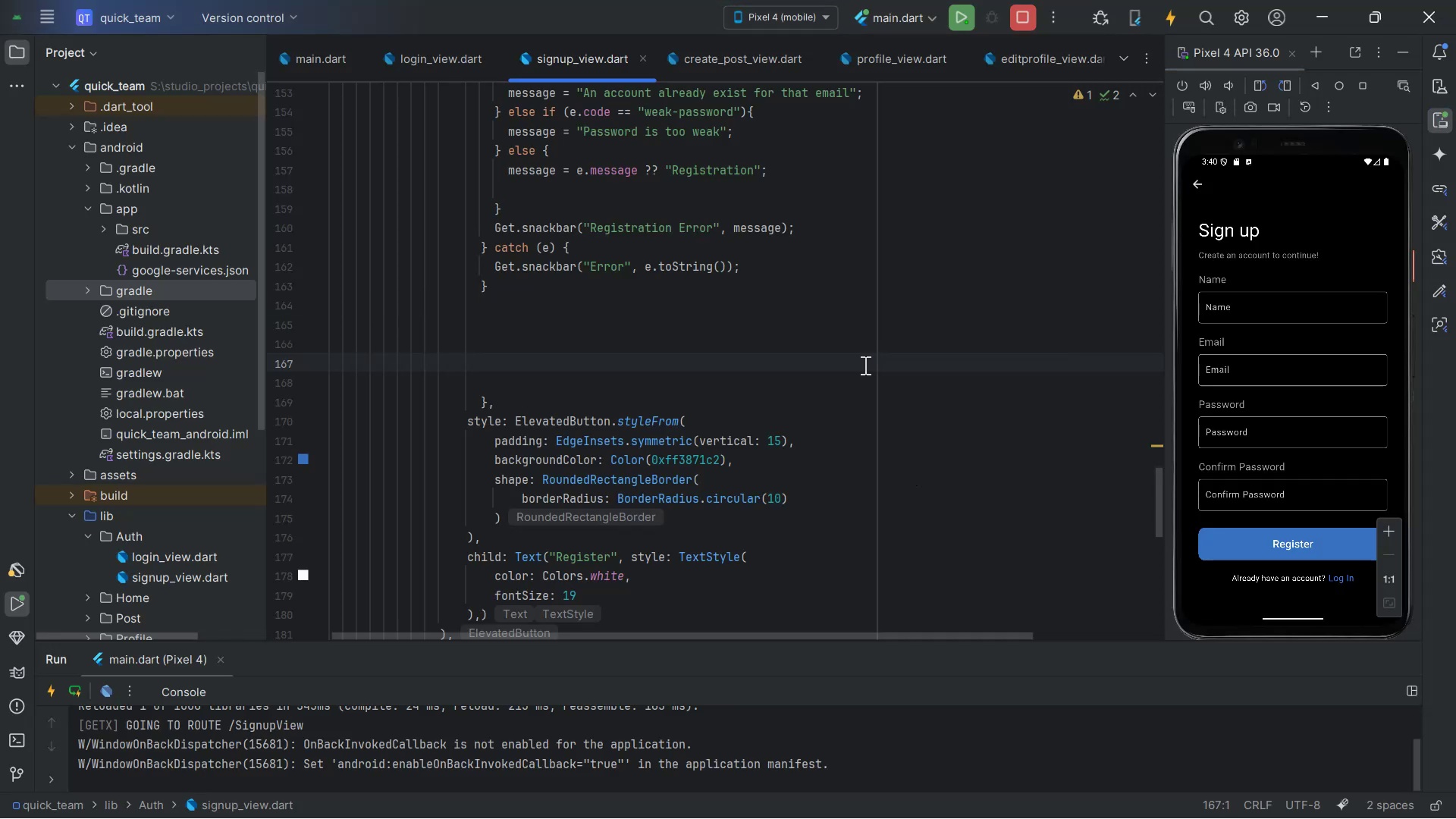 
key(Control+S)
 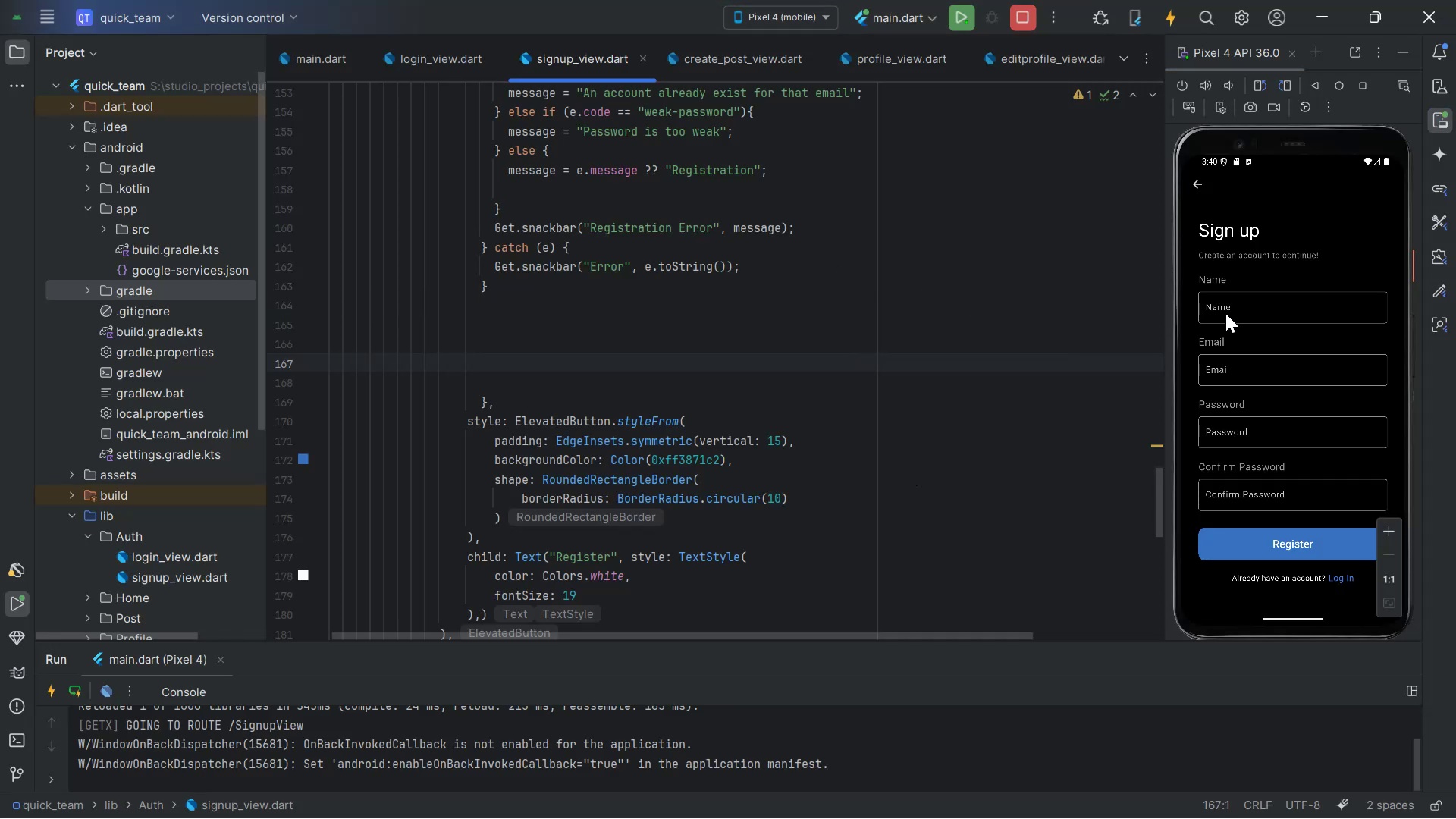 
left_click([1250, 311])
 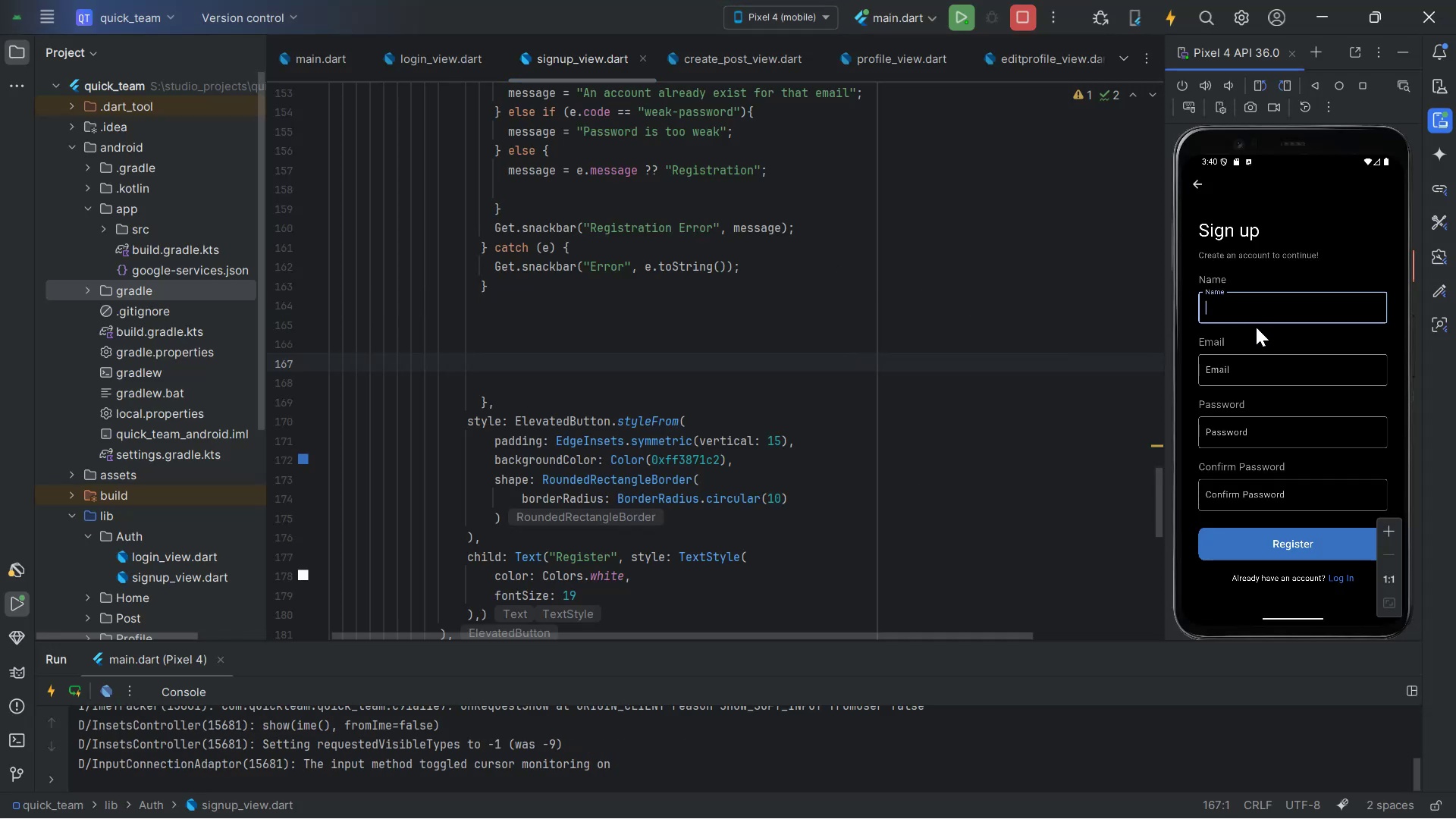 
type(Ahsan)
 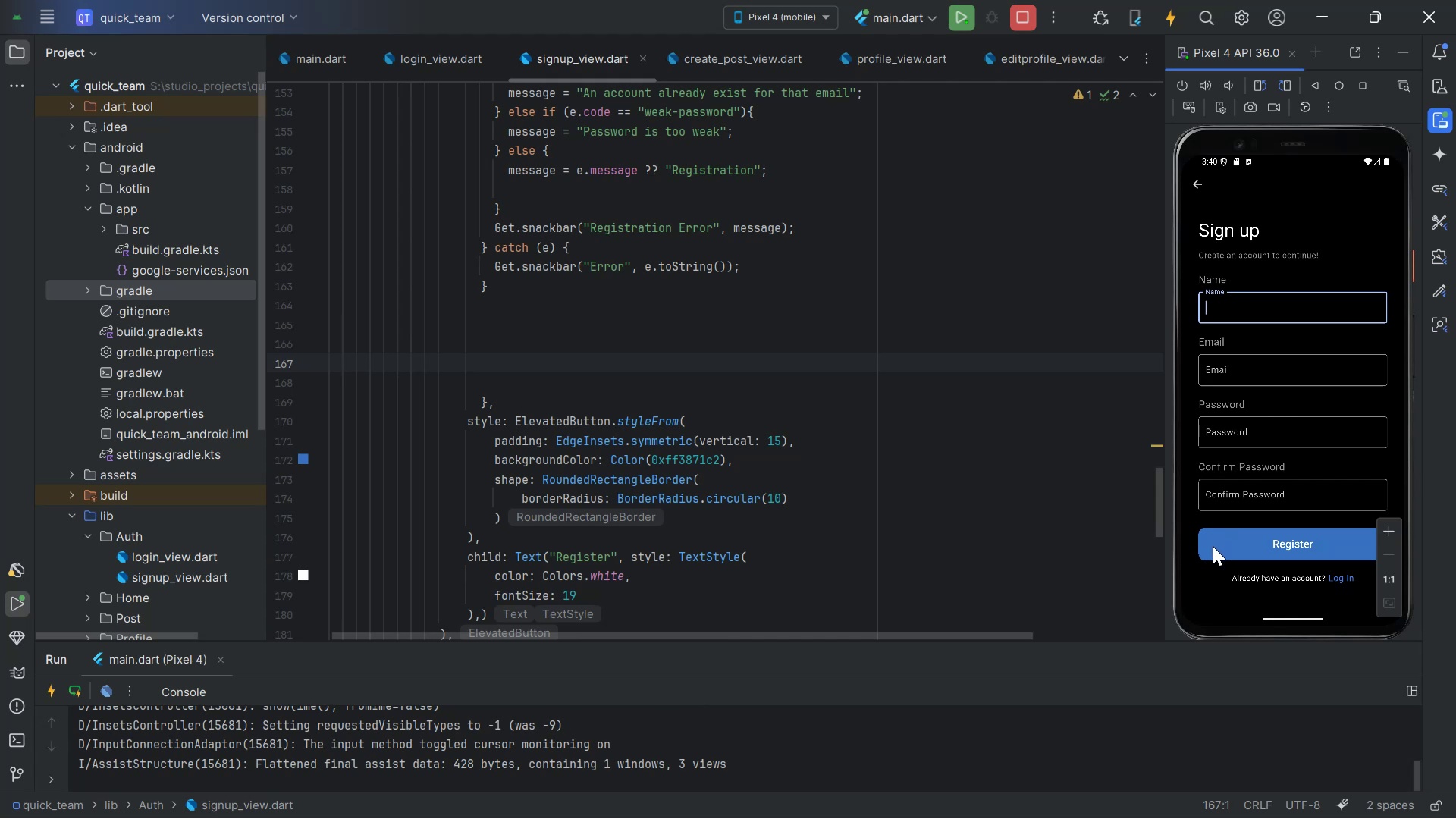 
mouse_move([1298, 356])
 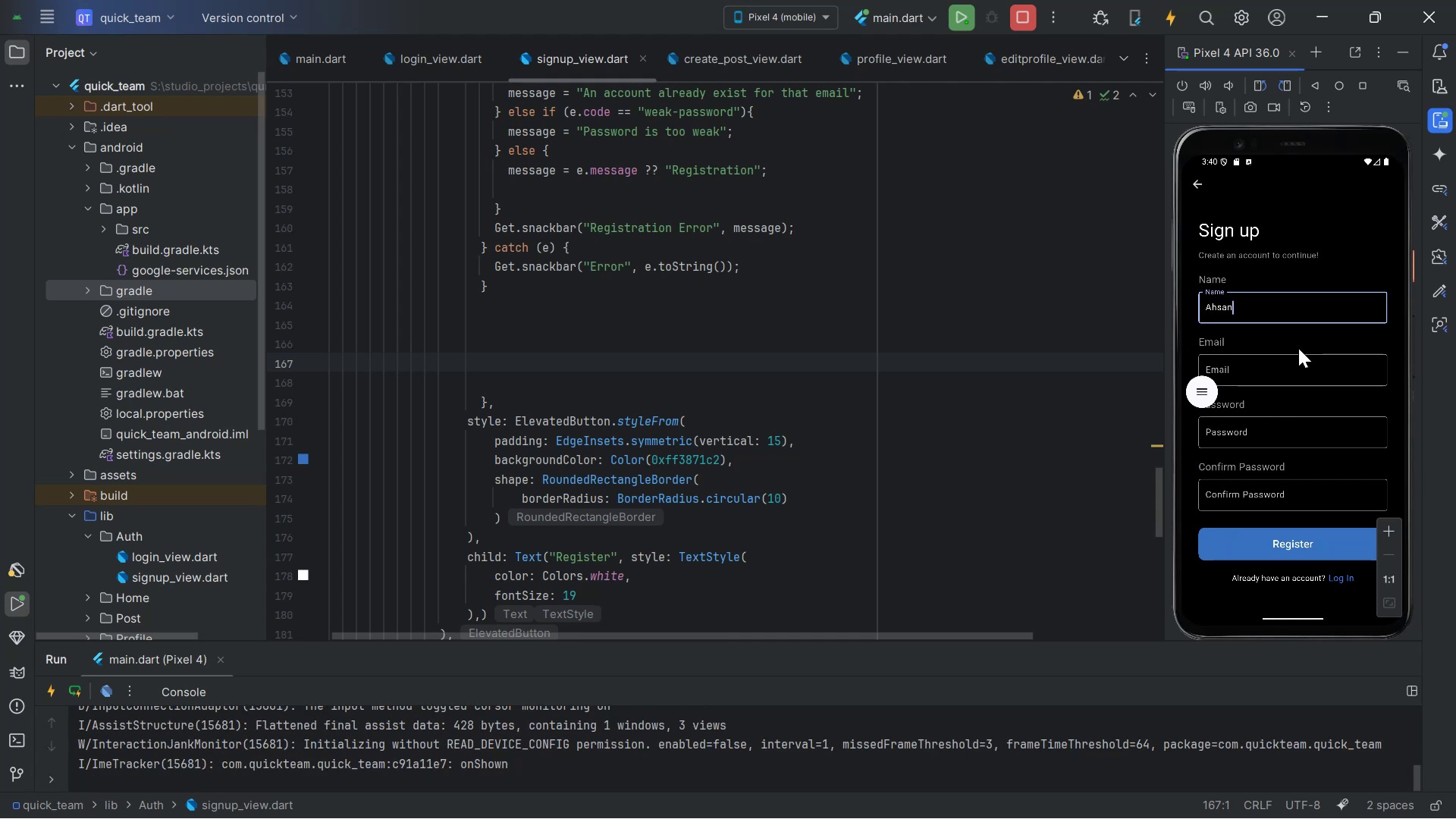 
hold_key(key=Backspace, duration=1.09)
 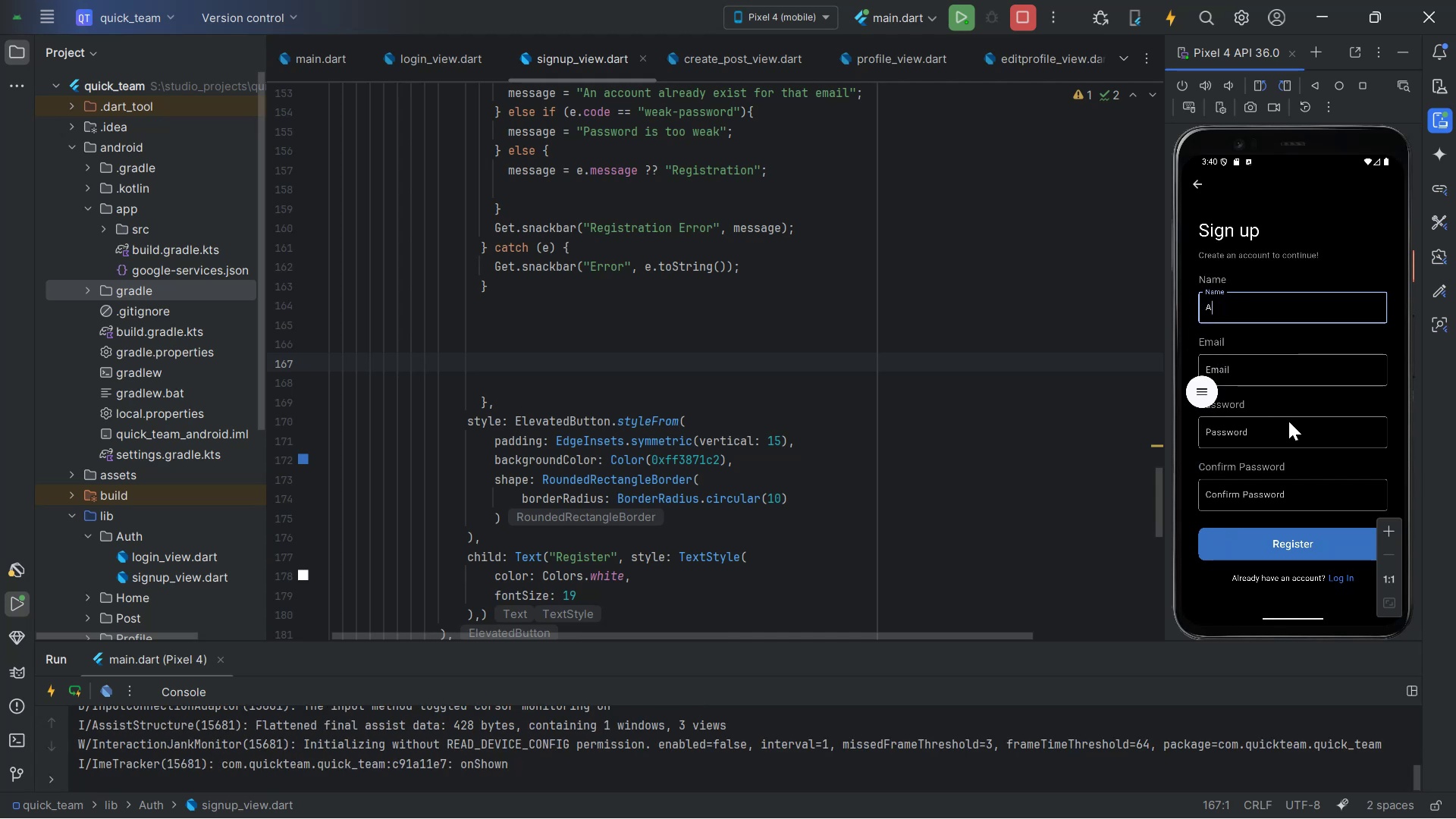 
type(MohsinmohsinW)
key(Backspace)
type(@gmail.com)
 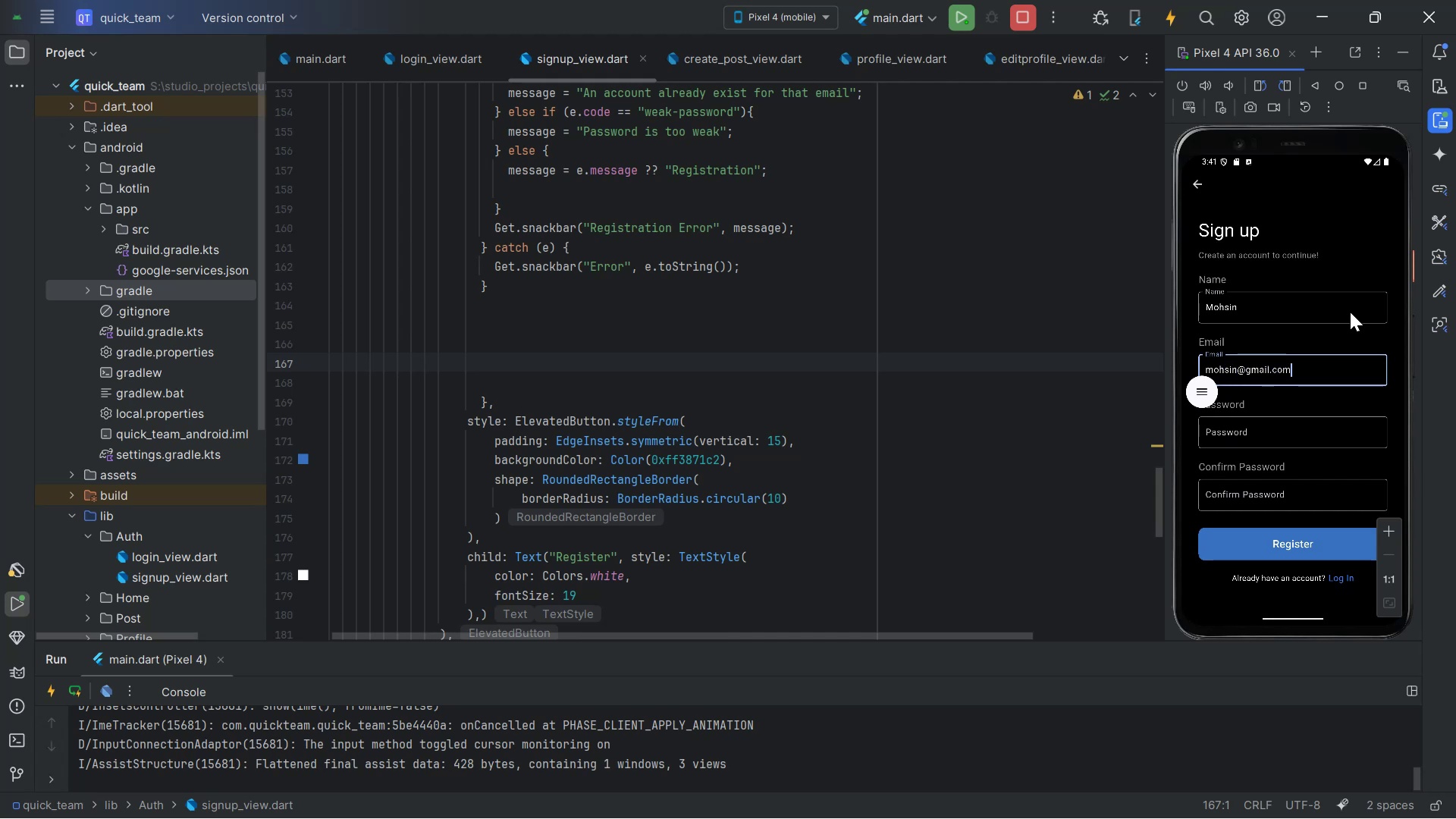 
left_click_drag(start_coordinate=[1331, 433], to_coordinate=[1338, 435])
 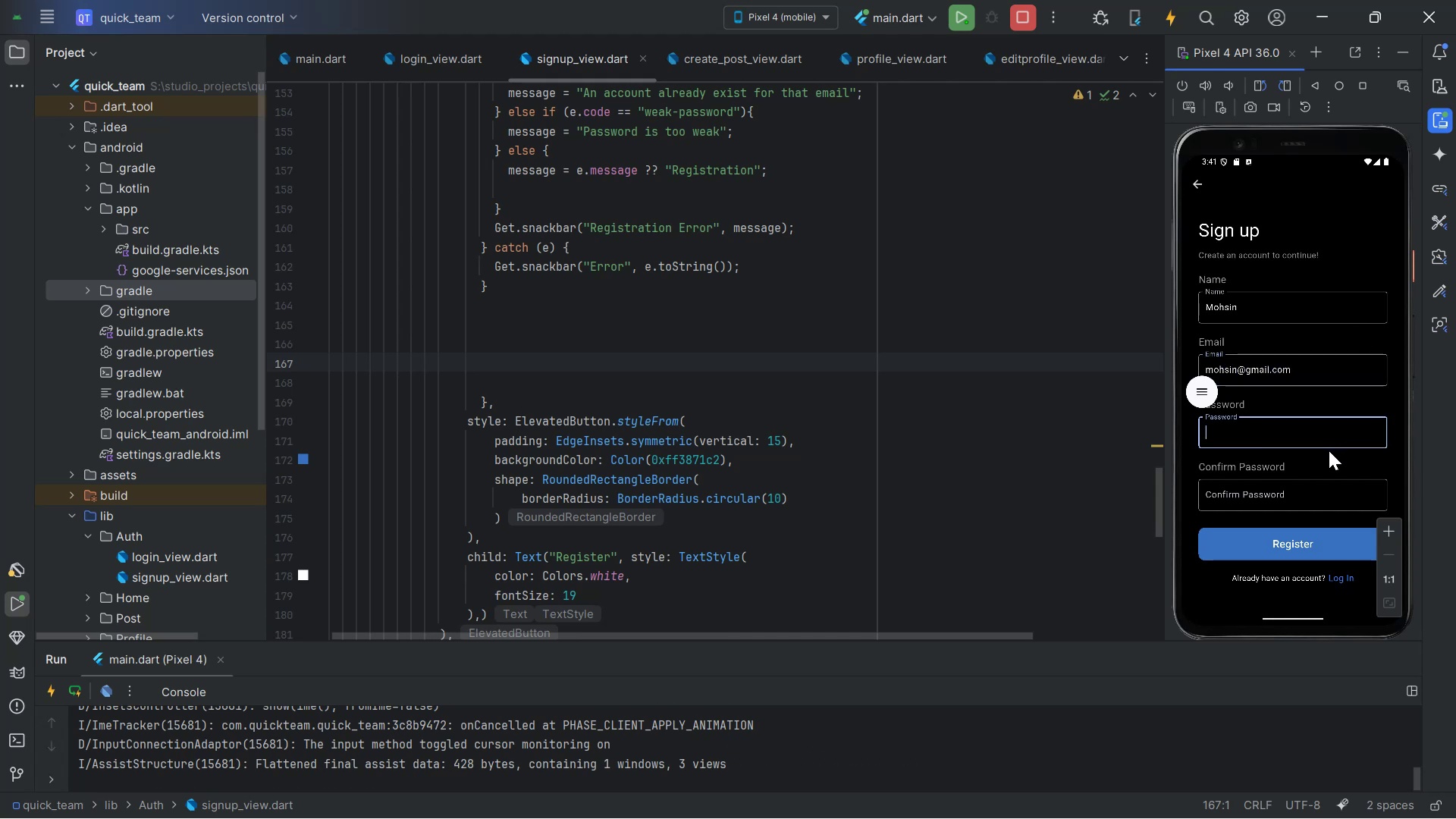 
type(A)
key(Backspace)
type(NexusE)
key(Backspace)
type(Xperts)
key(Backspace)
type(2@)
 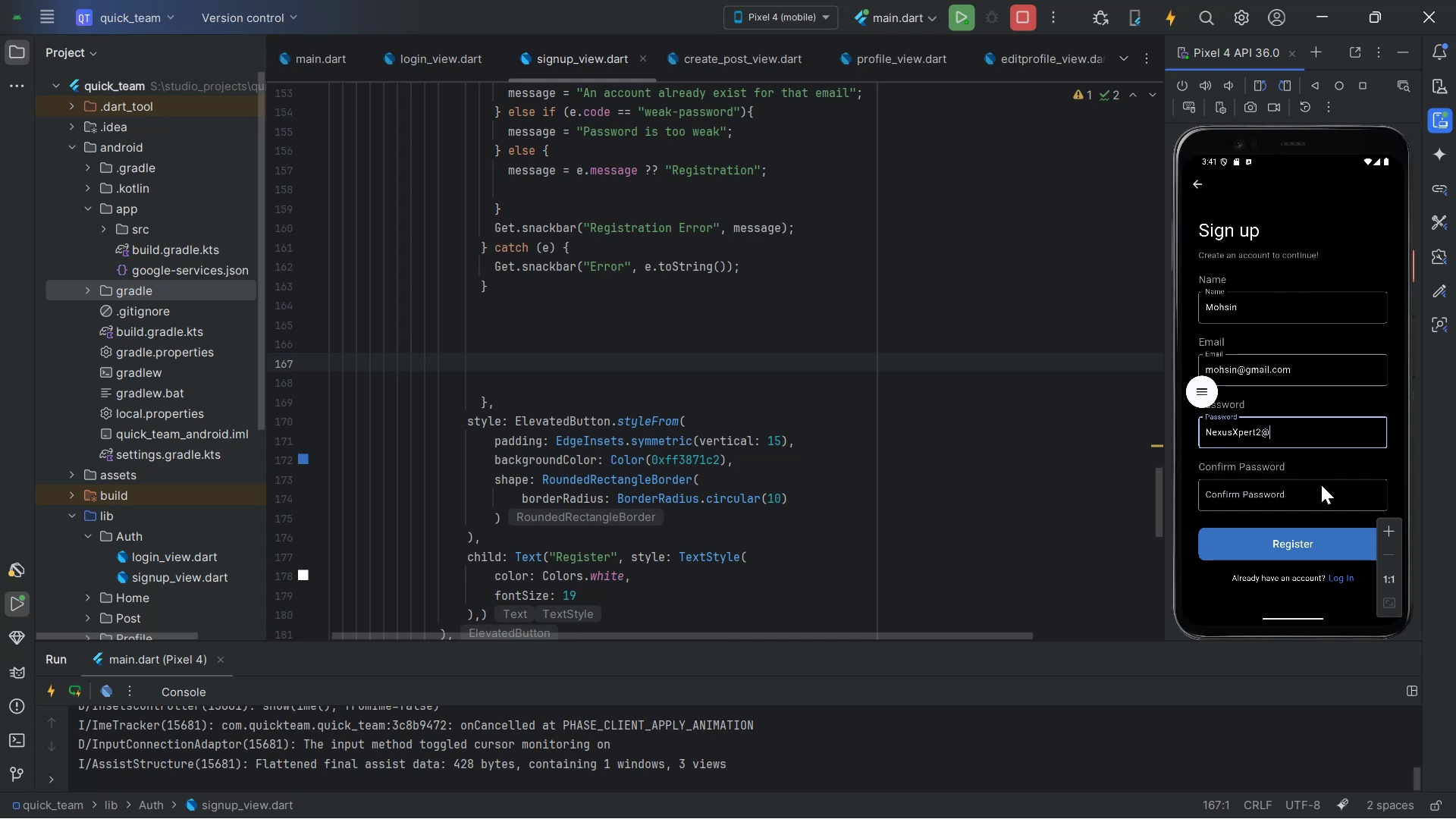 
left_click_drag(start_coordinate=[1341, 503], to_coordinate=[1329, 510])
 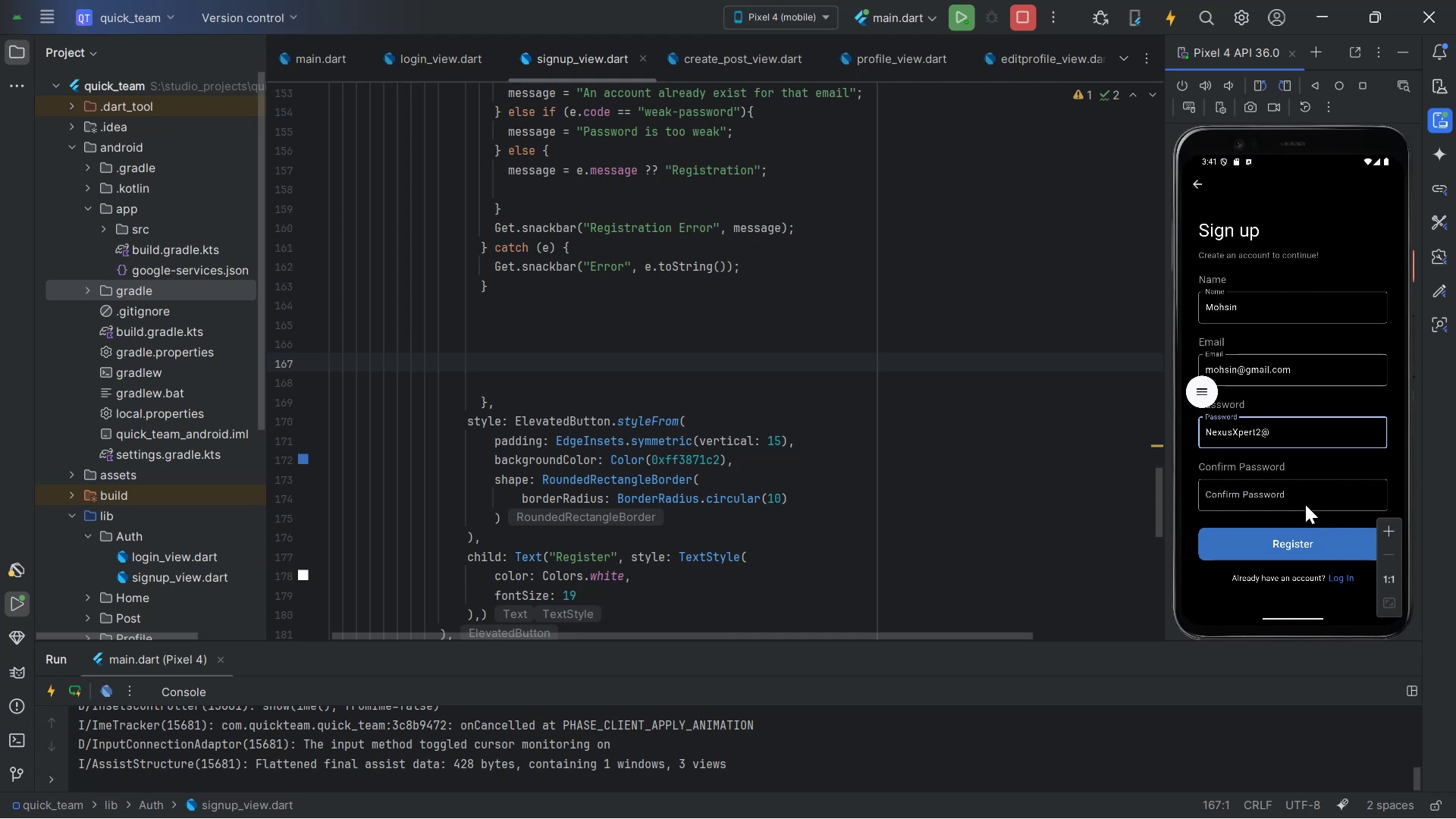 
left_click([1304, 499])
 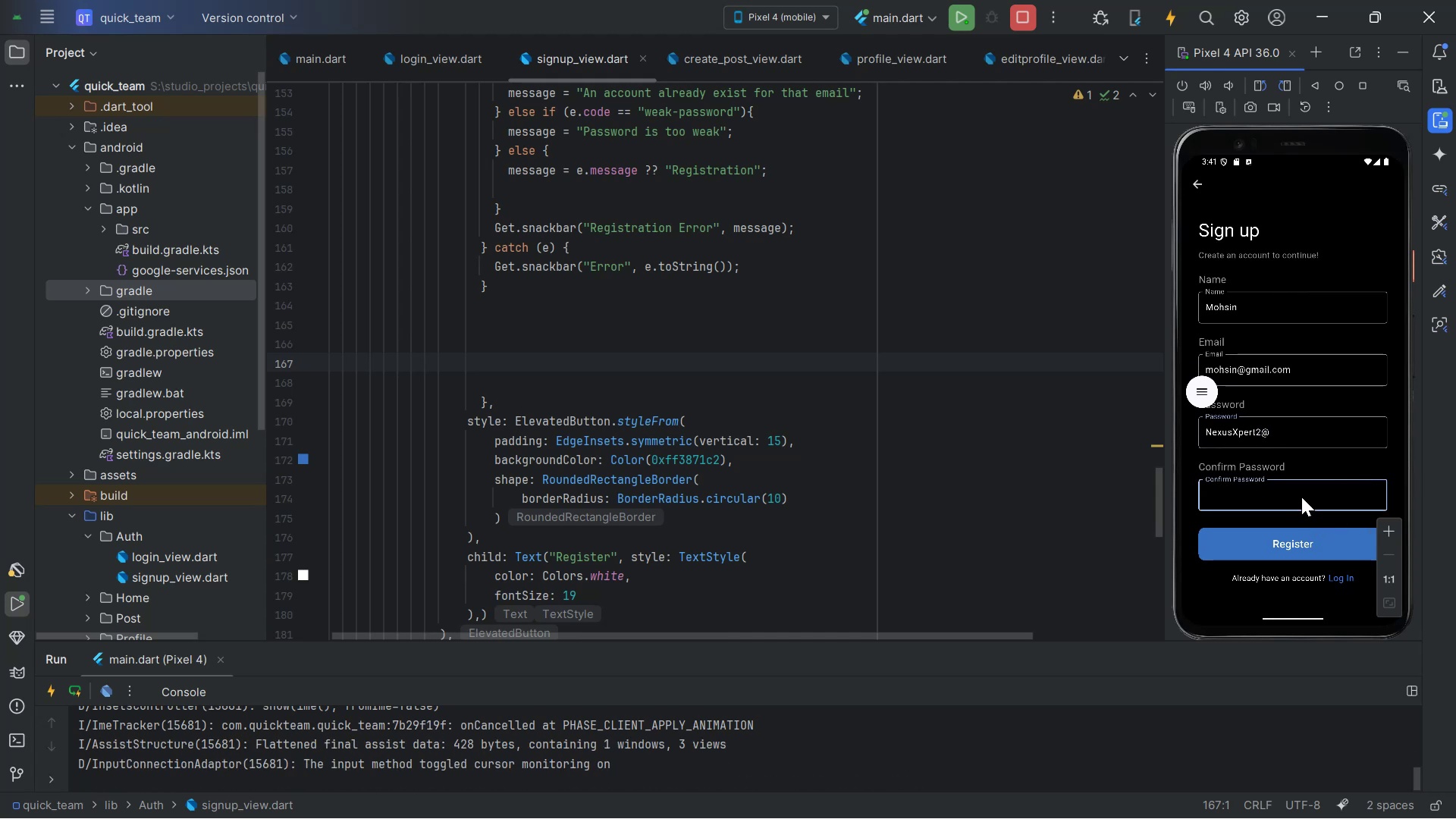 
type(Nexus )
key(Backspace)
type(  )
 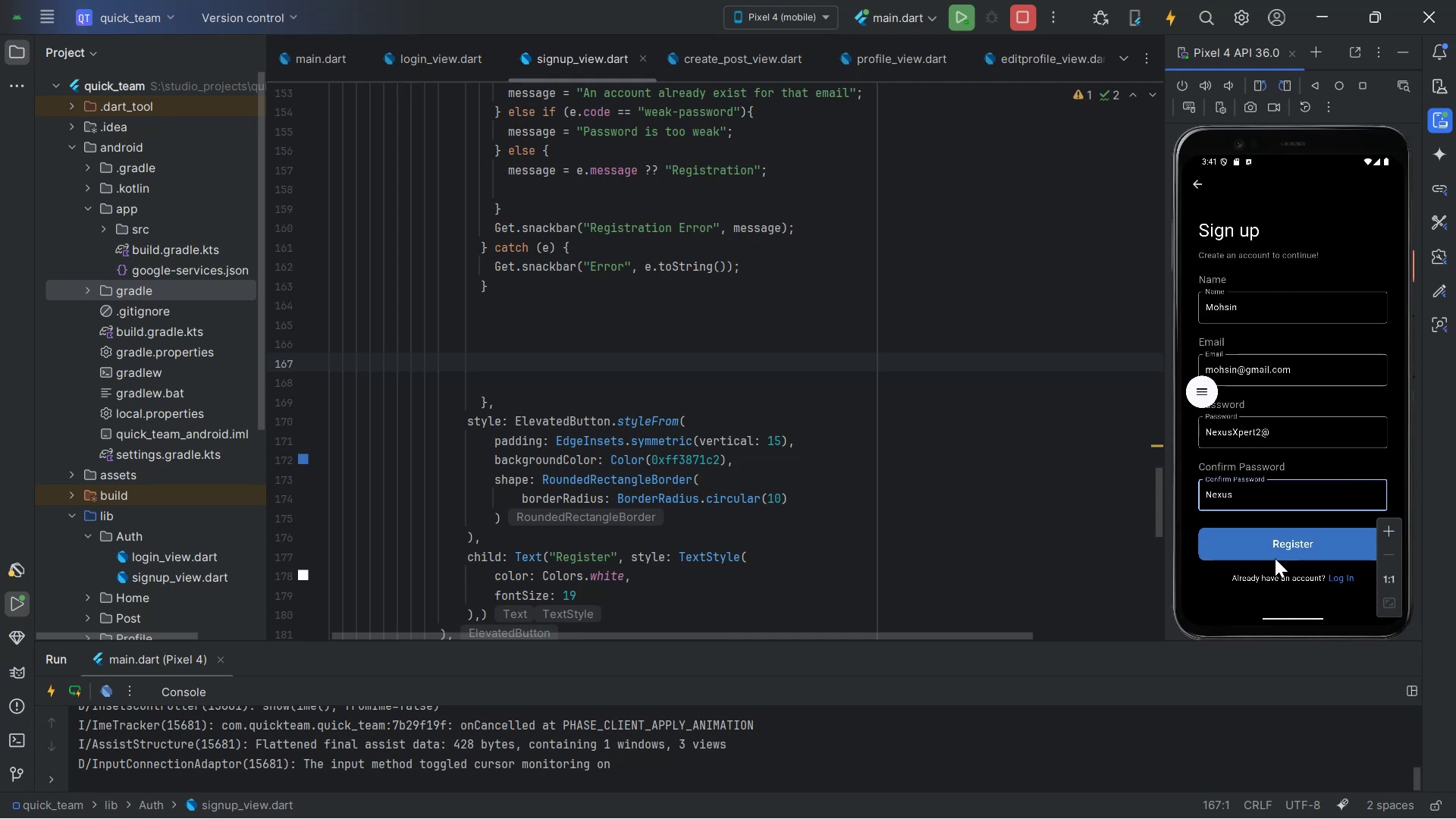 
wait(11.06)
 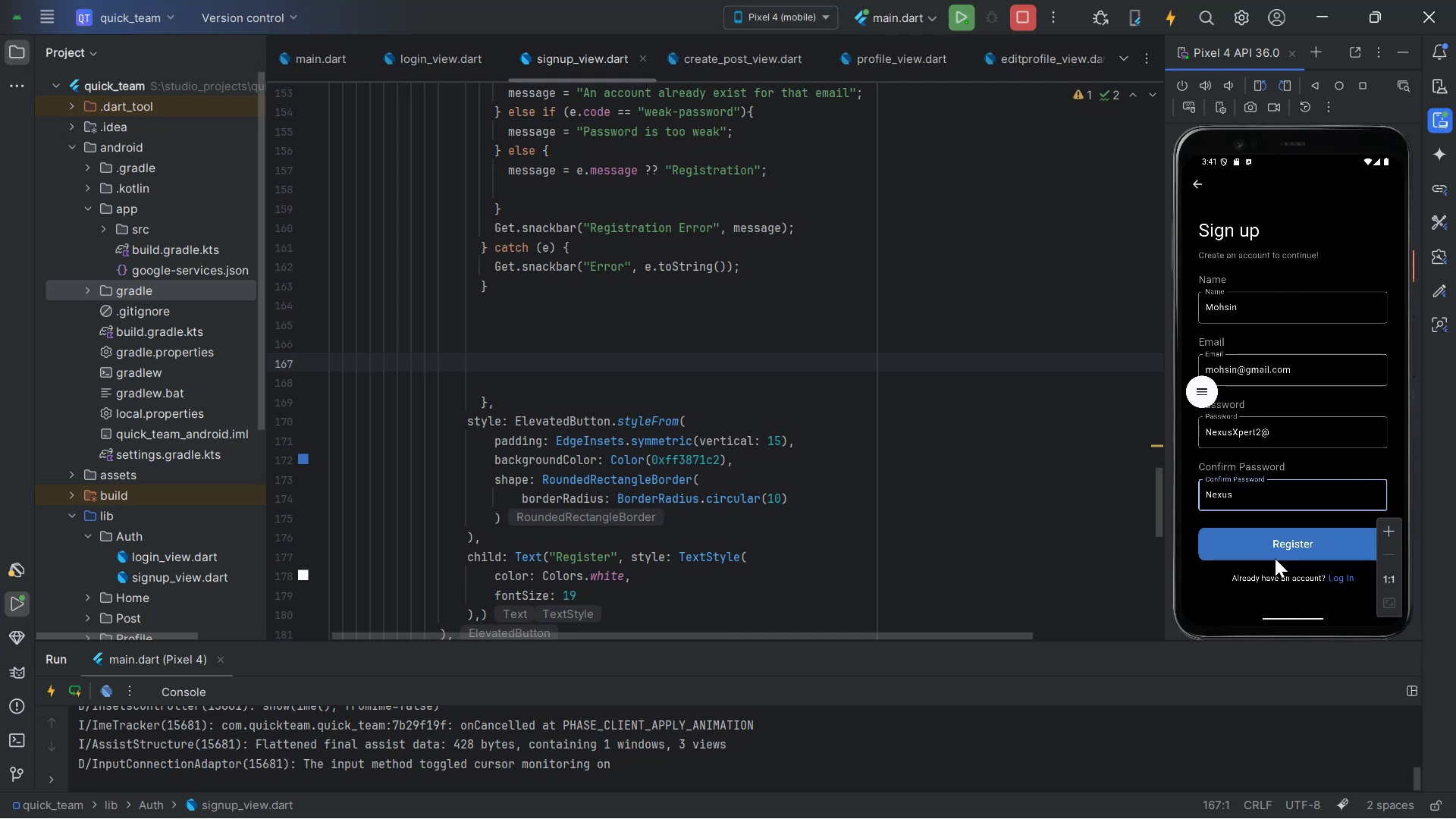 
key(Backspace)
key(Backspace)
type(Xperts)
key(Backspace)
type(2)
 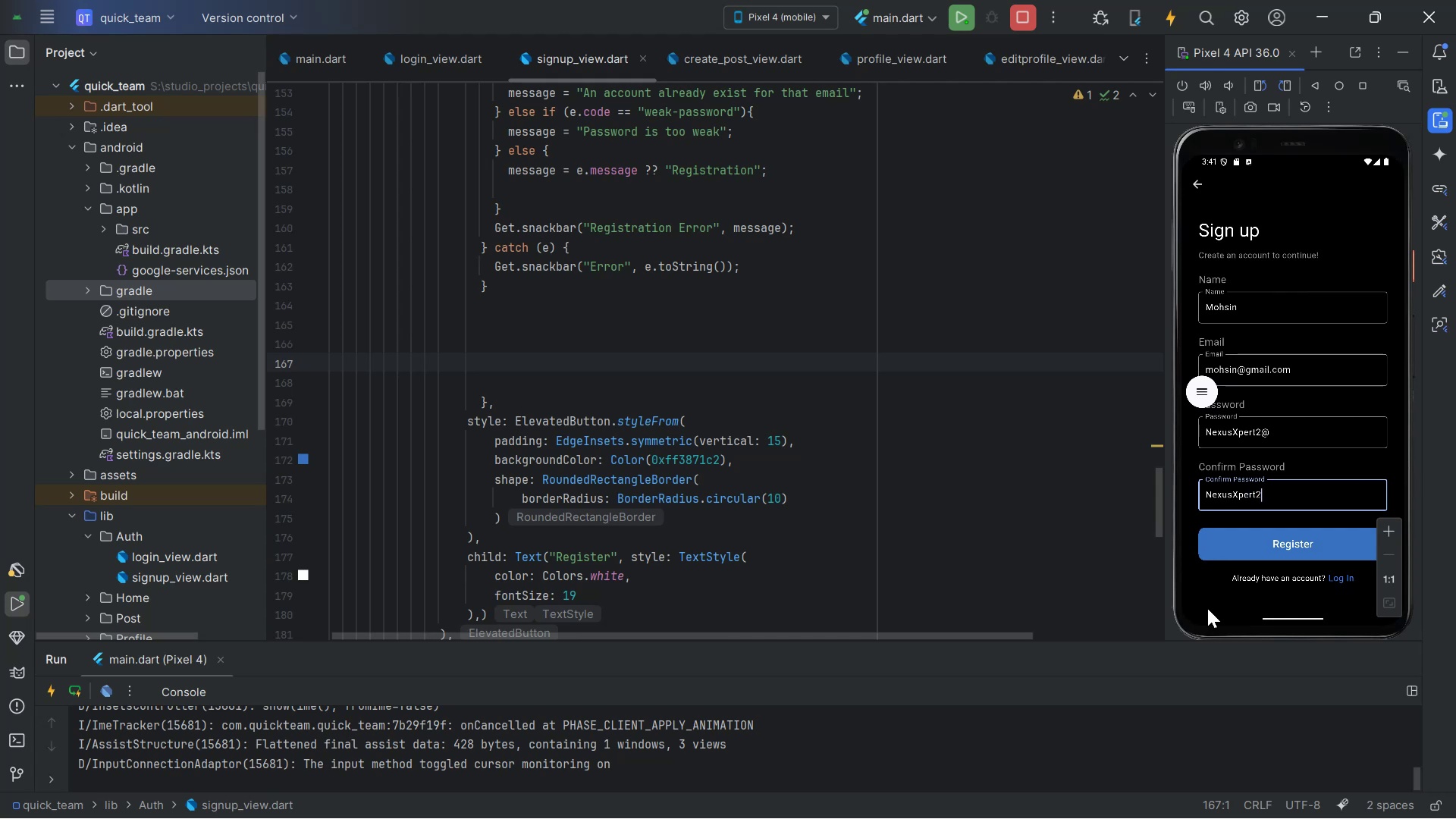 
key(Control+2)
 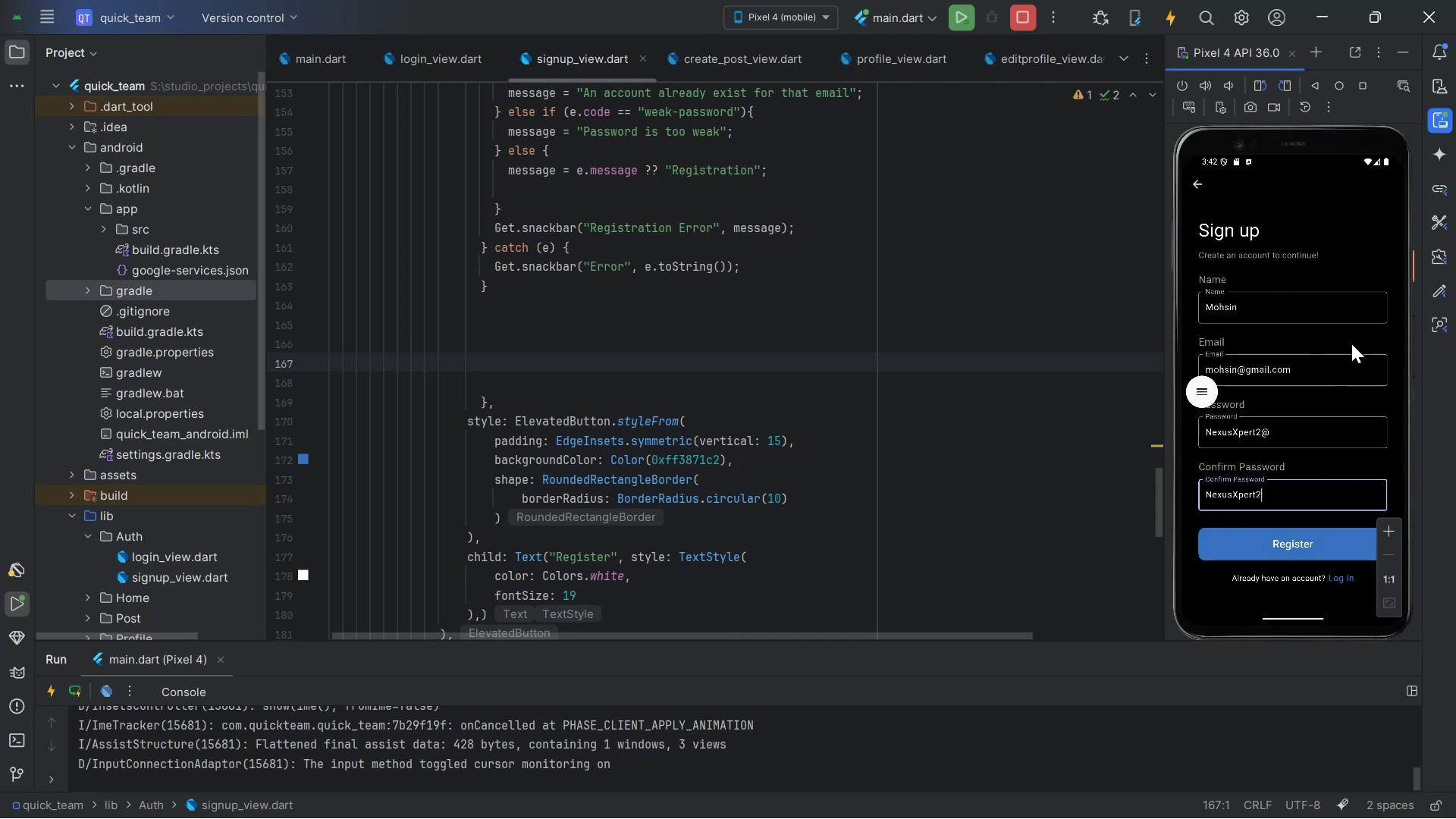 
key(Shift+2)
 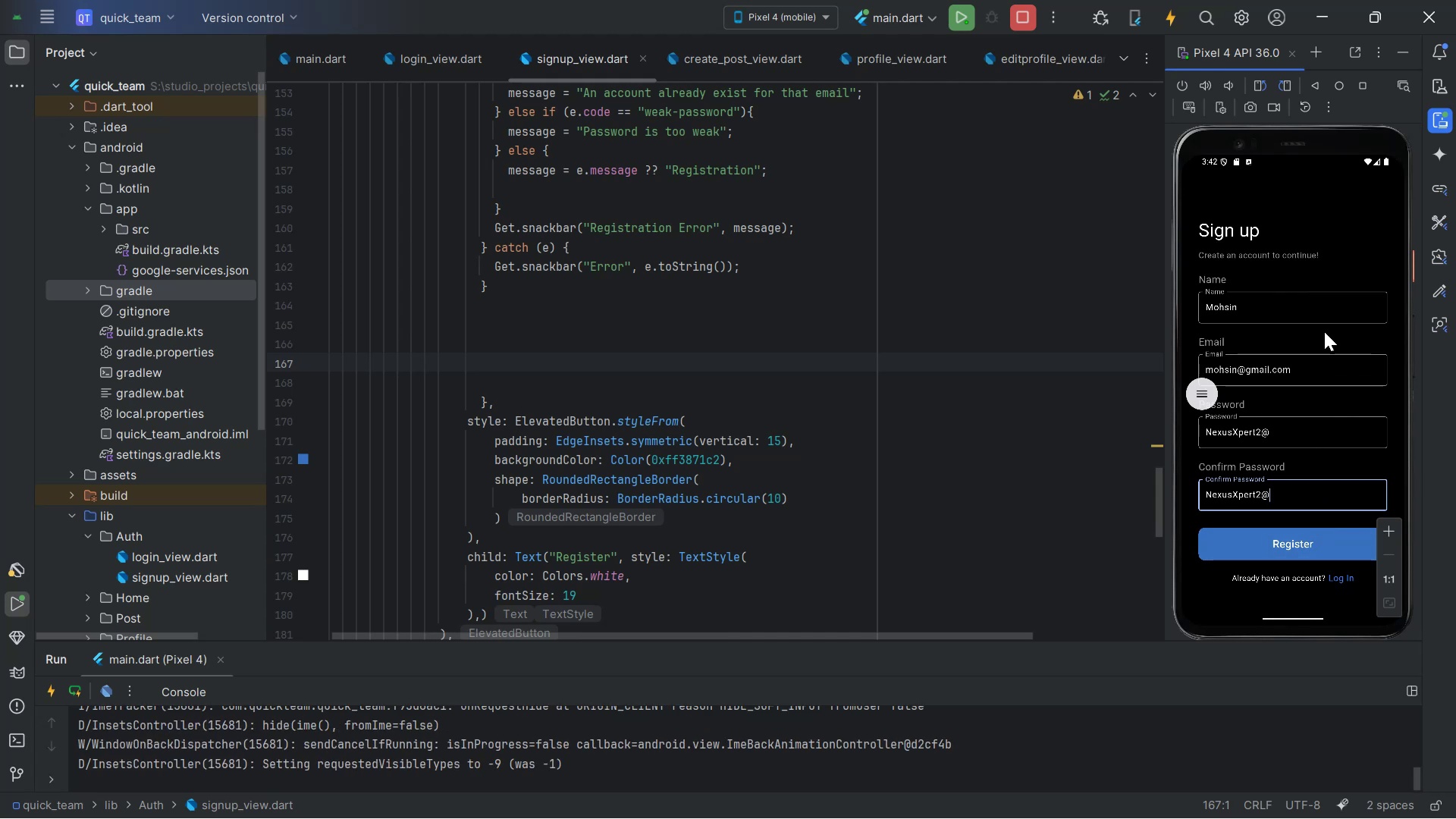 
wait(11.44)
 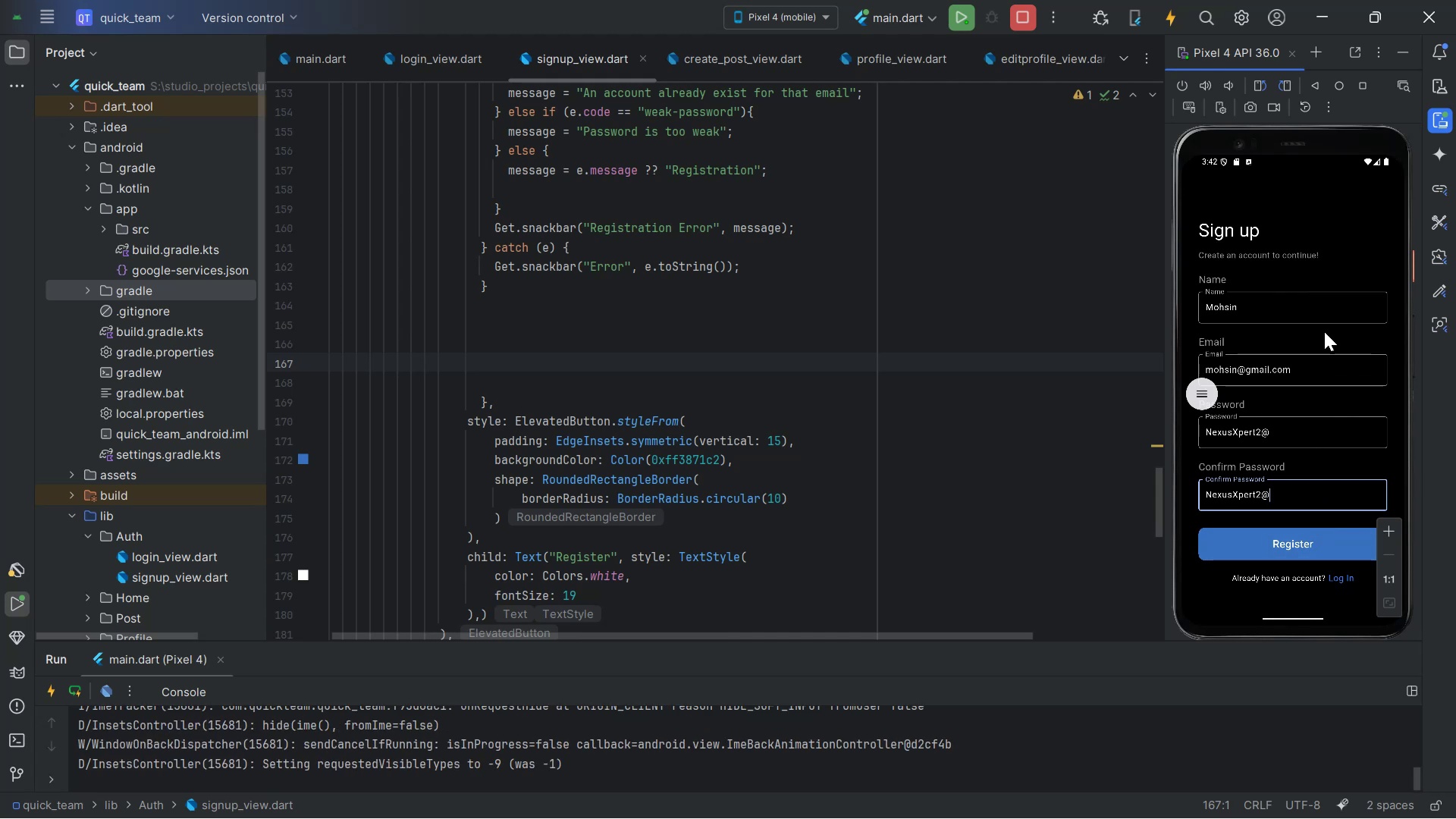 
left_click([1298, 431])
 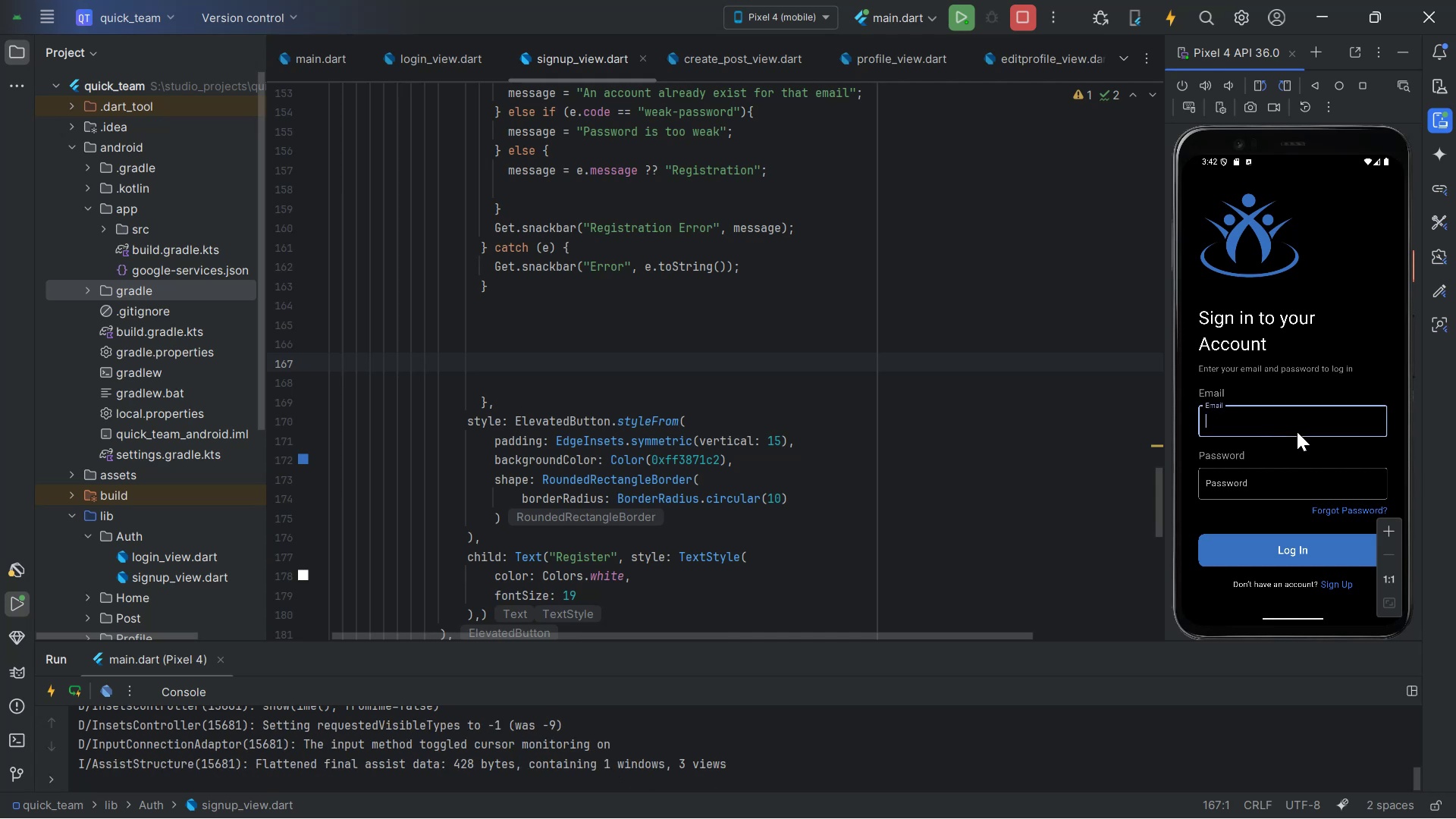 
type(Mohsin)
 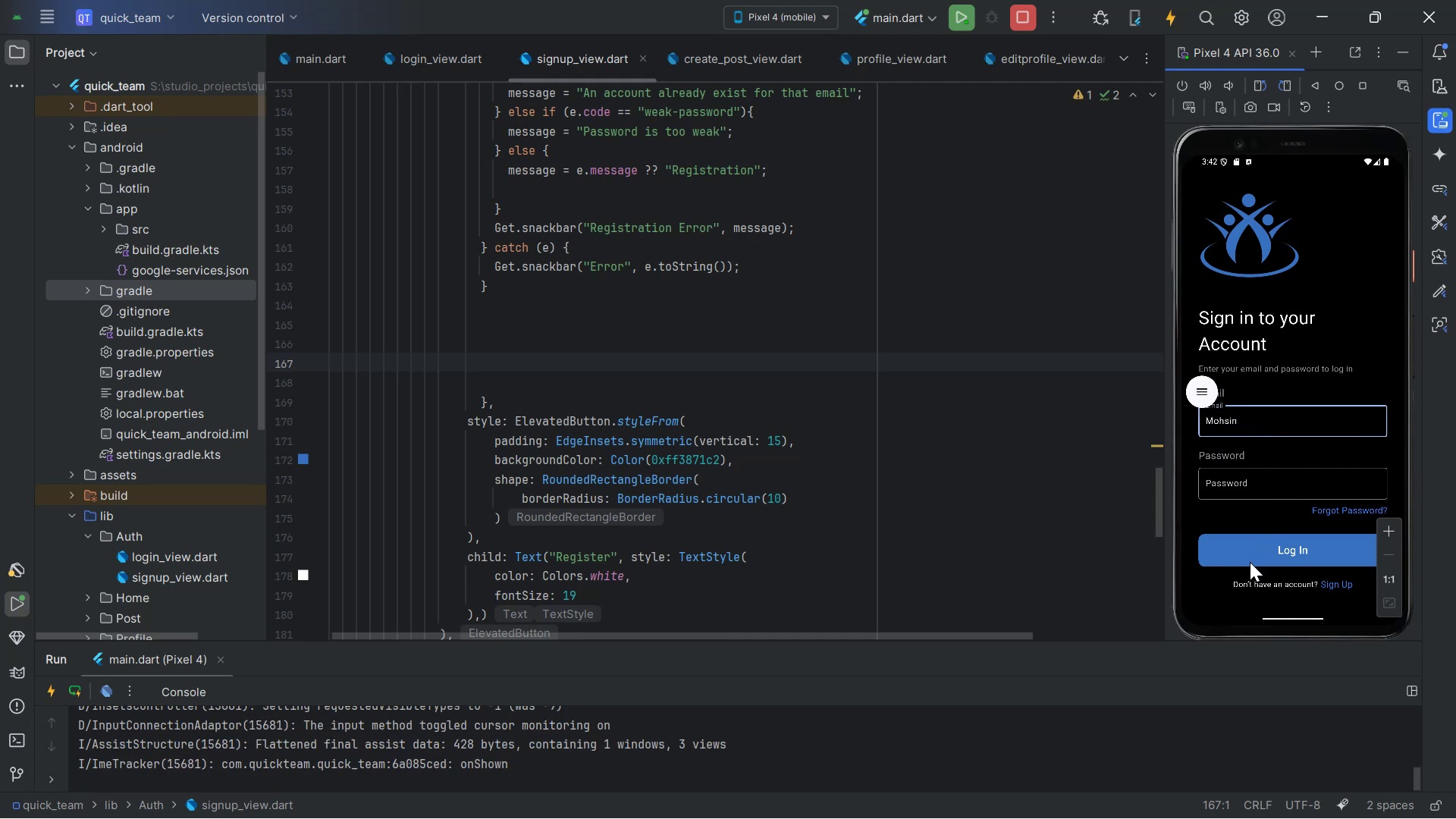 
type(@gmail.com)
 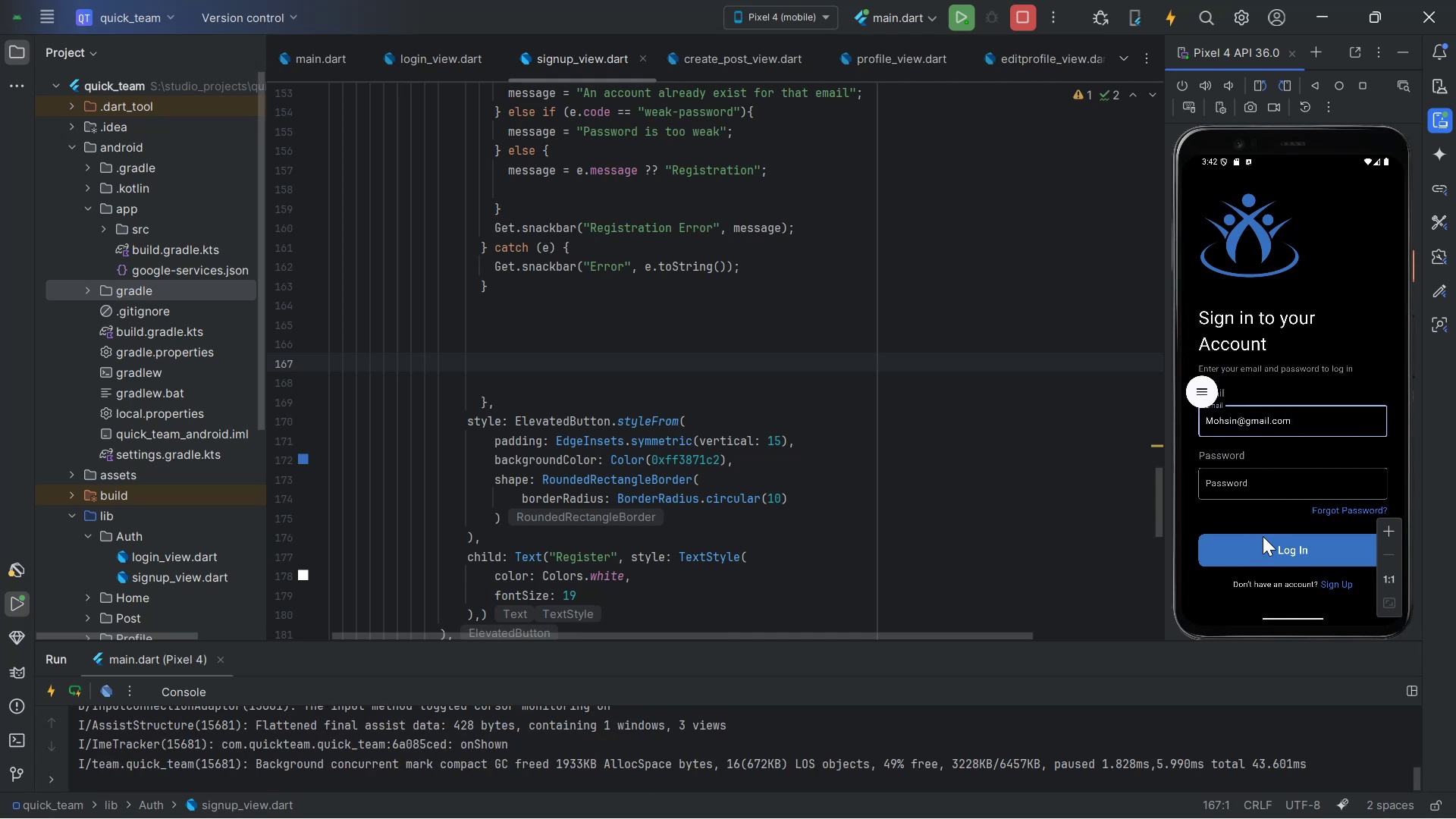 
left_click([1287, 492])
 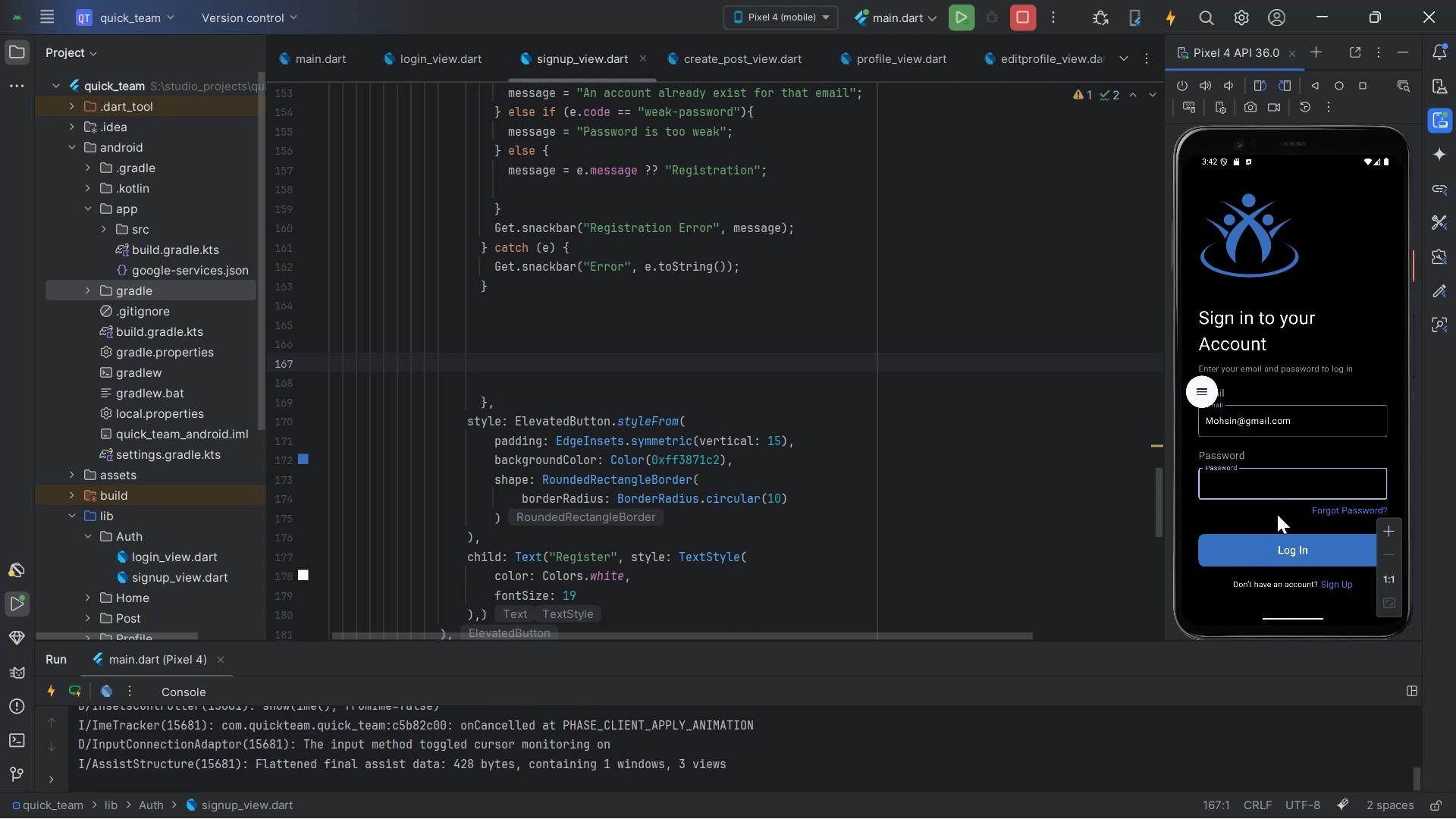 
type(NexusXpert@)
key(Backspace)
type(@)
key(Backspace)
type(2@)
 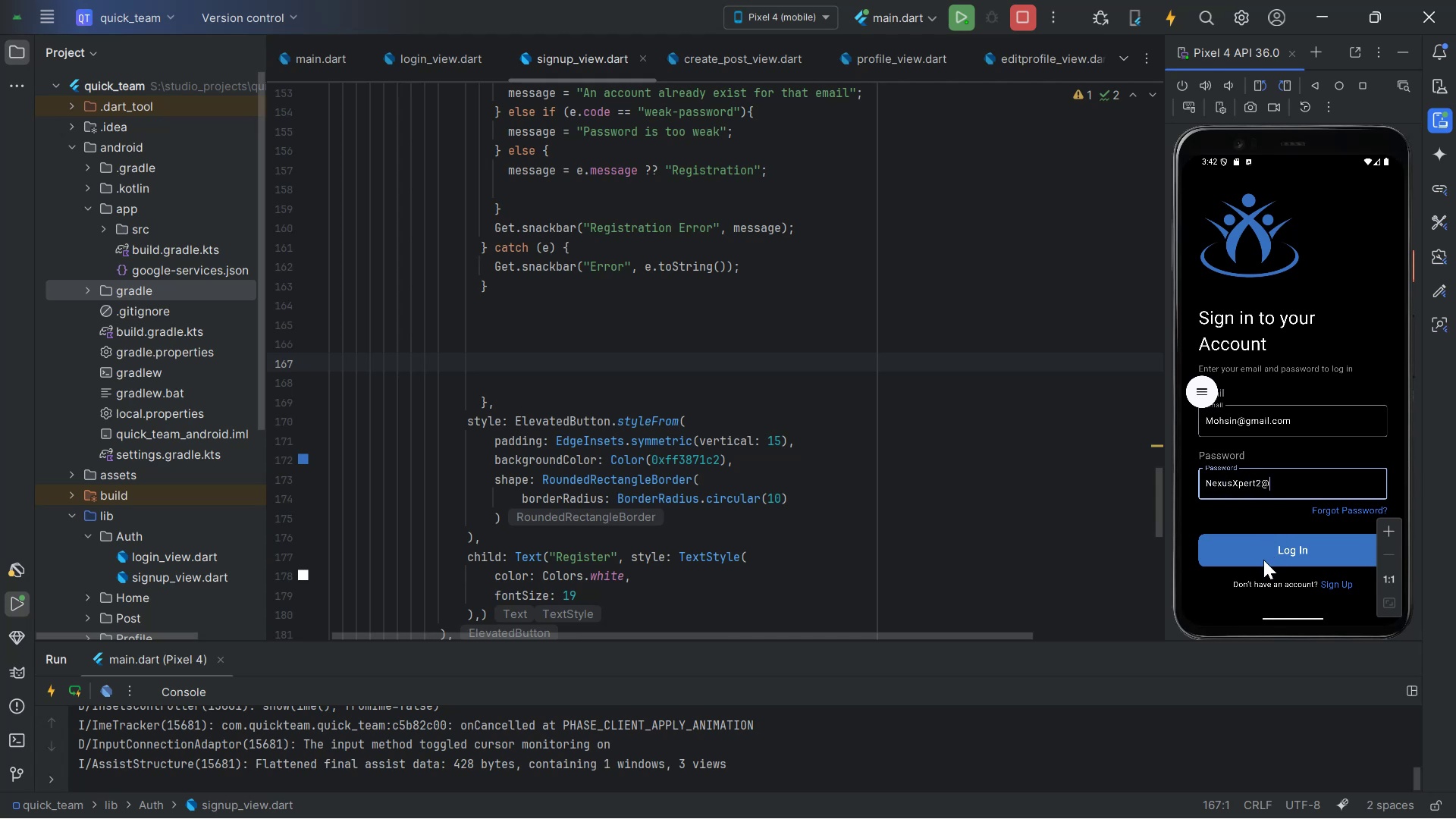 